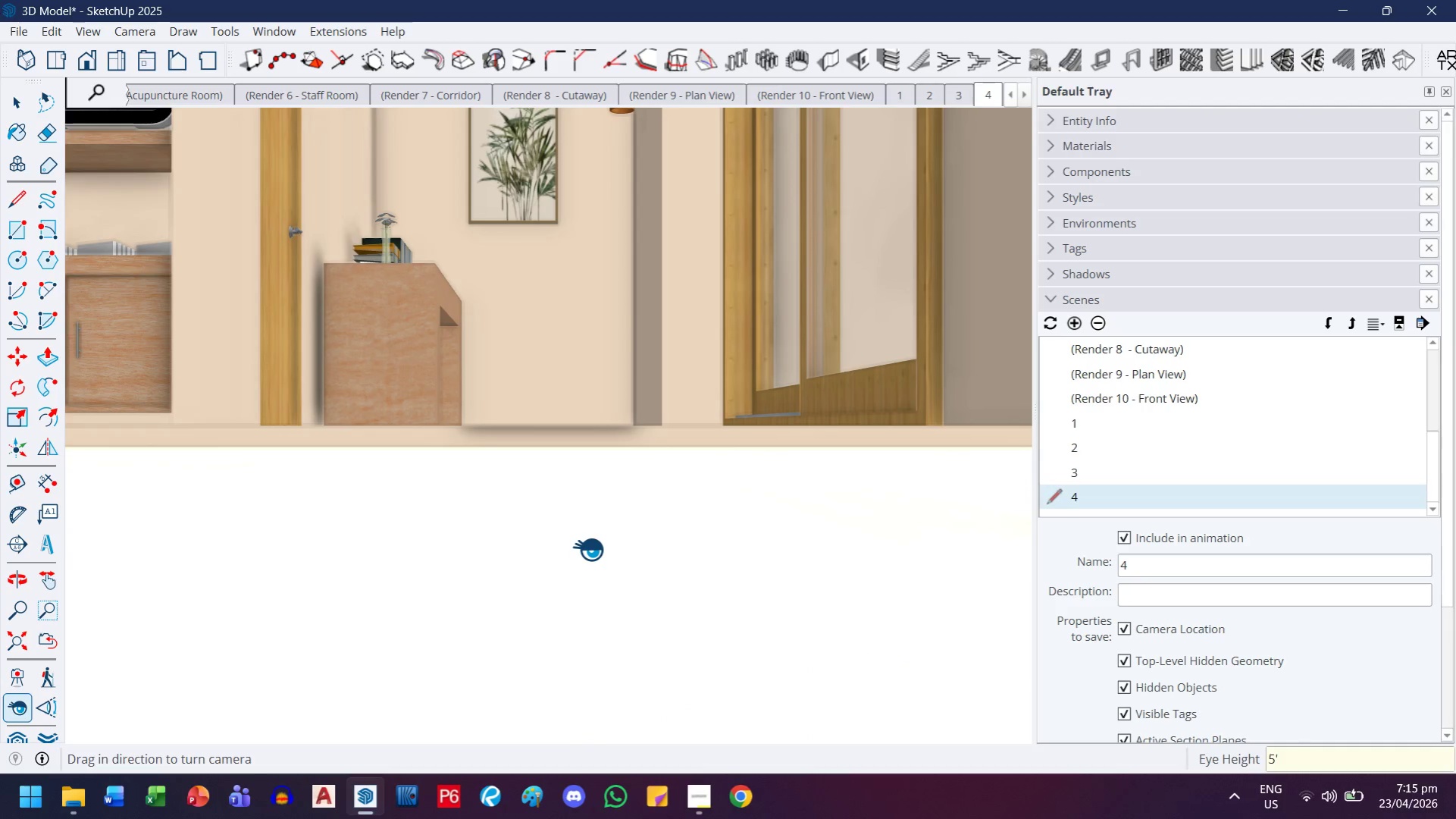 
key(Enter)
 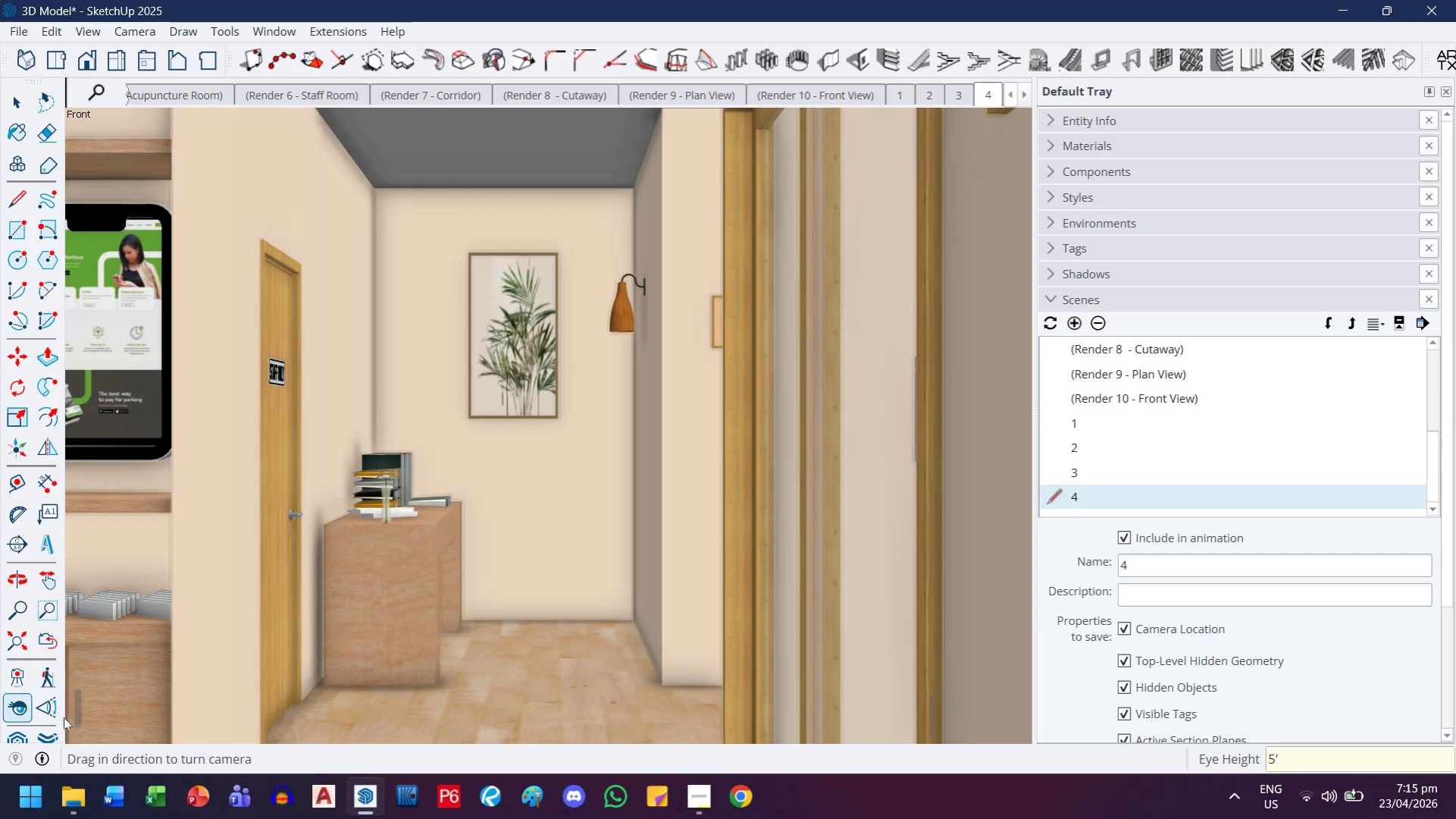 
left_click([52, 711])
 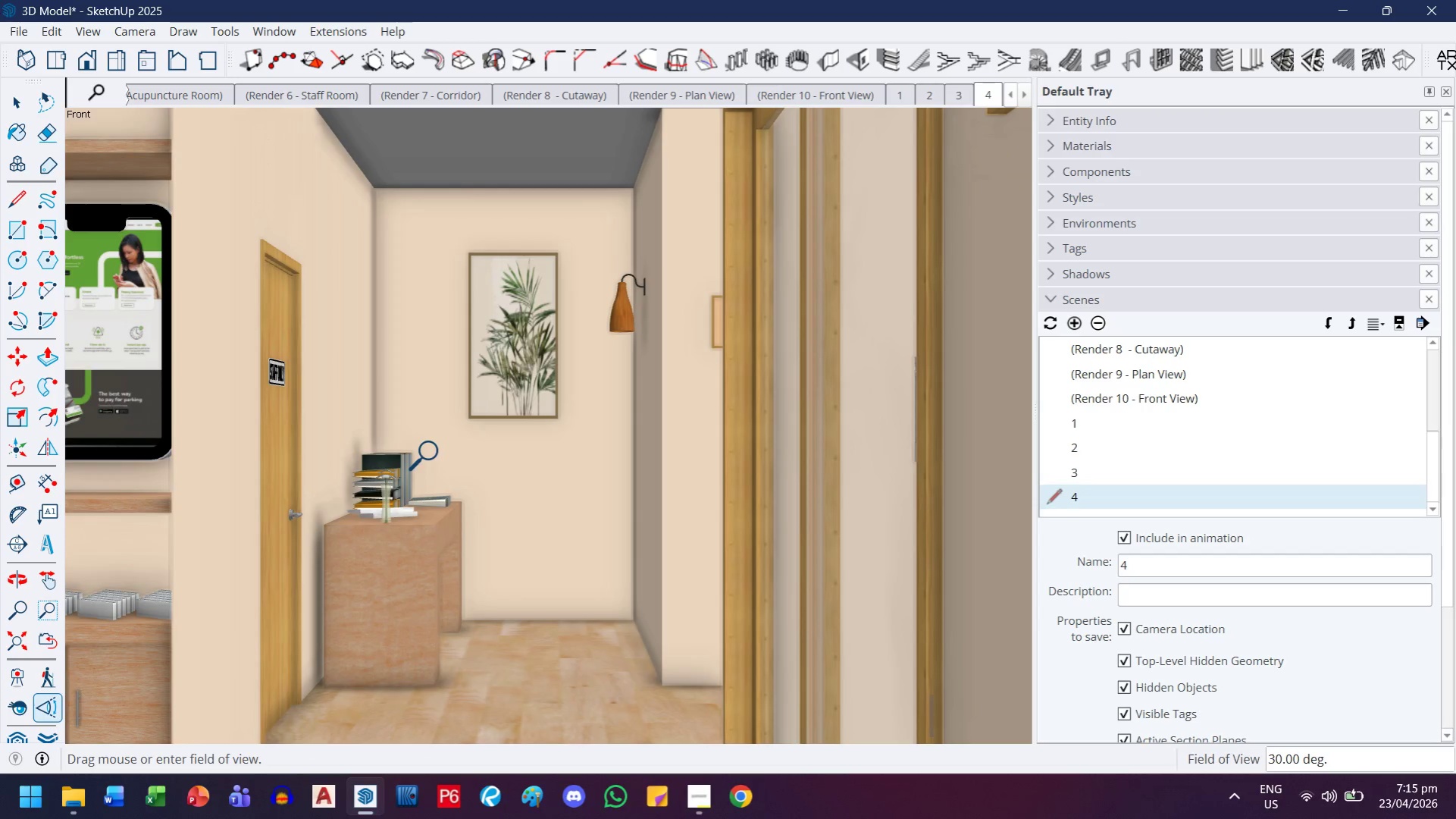 
key(Escape)
 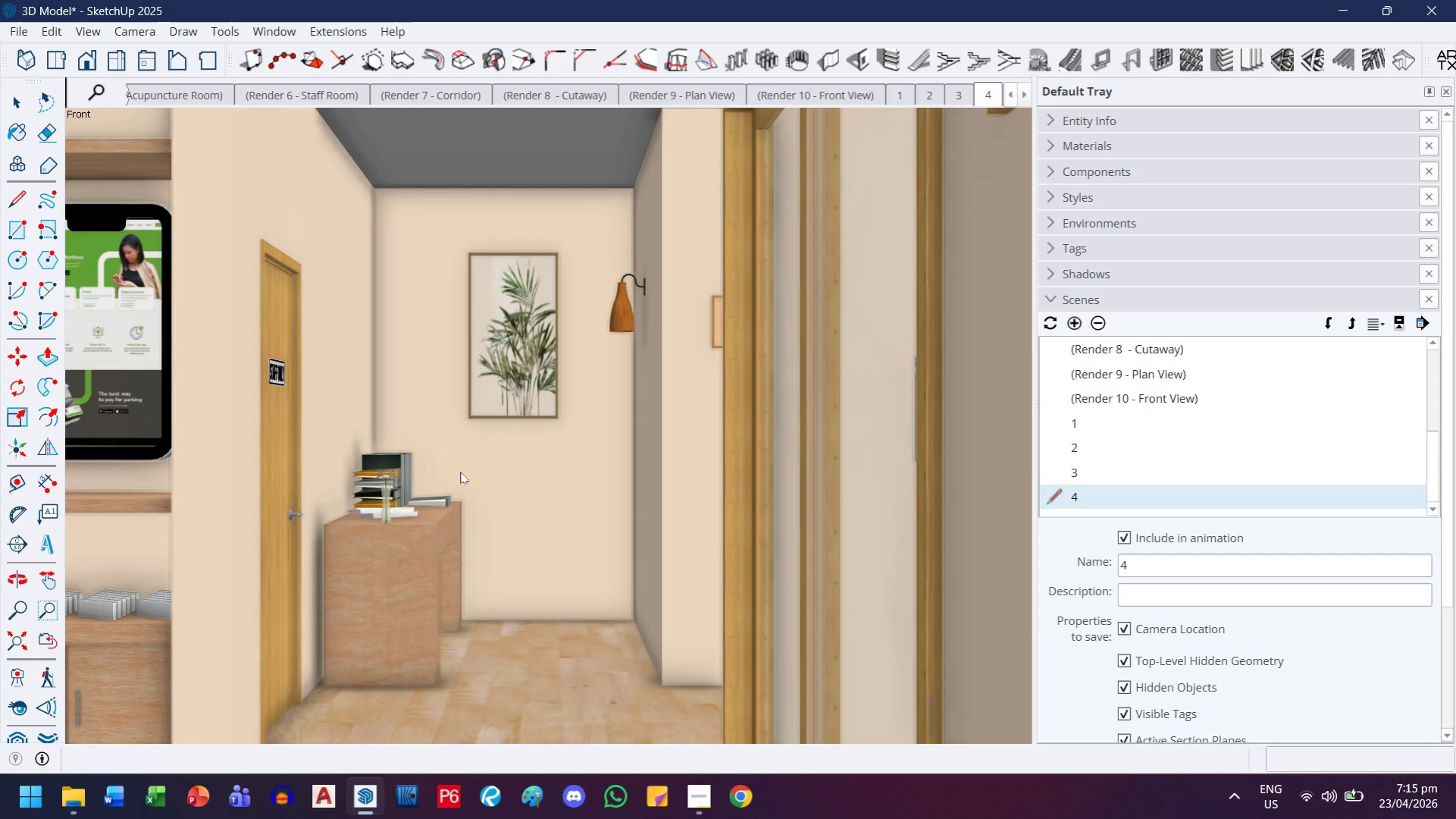 
scroll: coordinate [460, 472], scroll_direction: down, amount: 3.0
 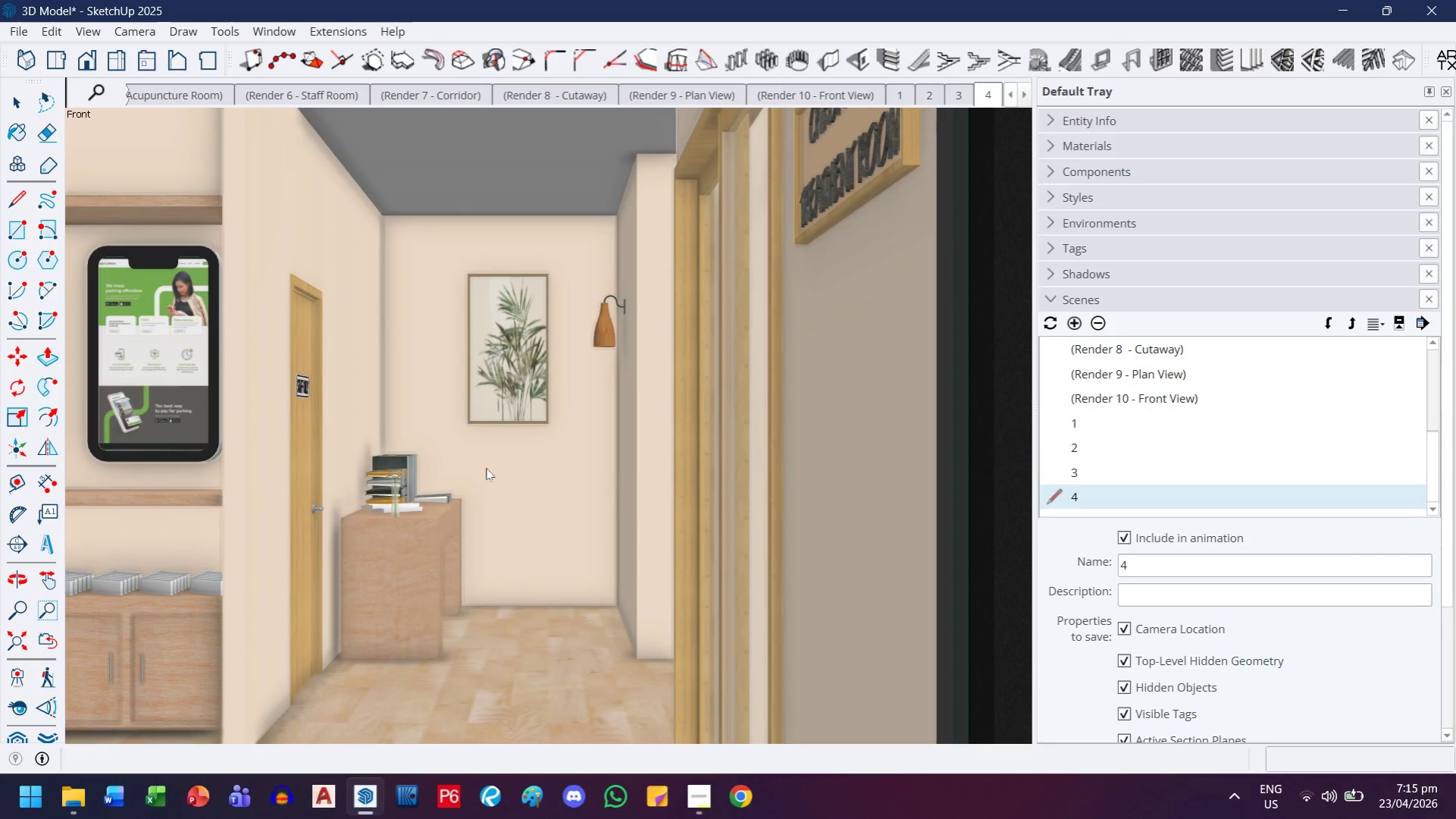 
left_click([500, 464])
 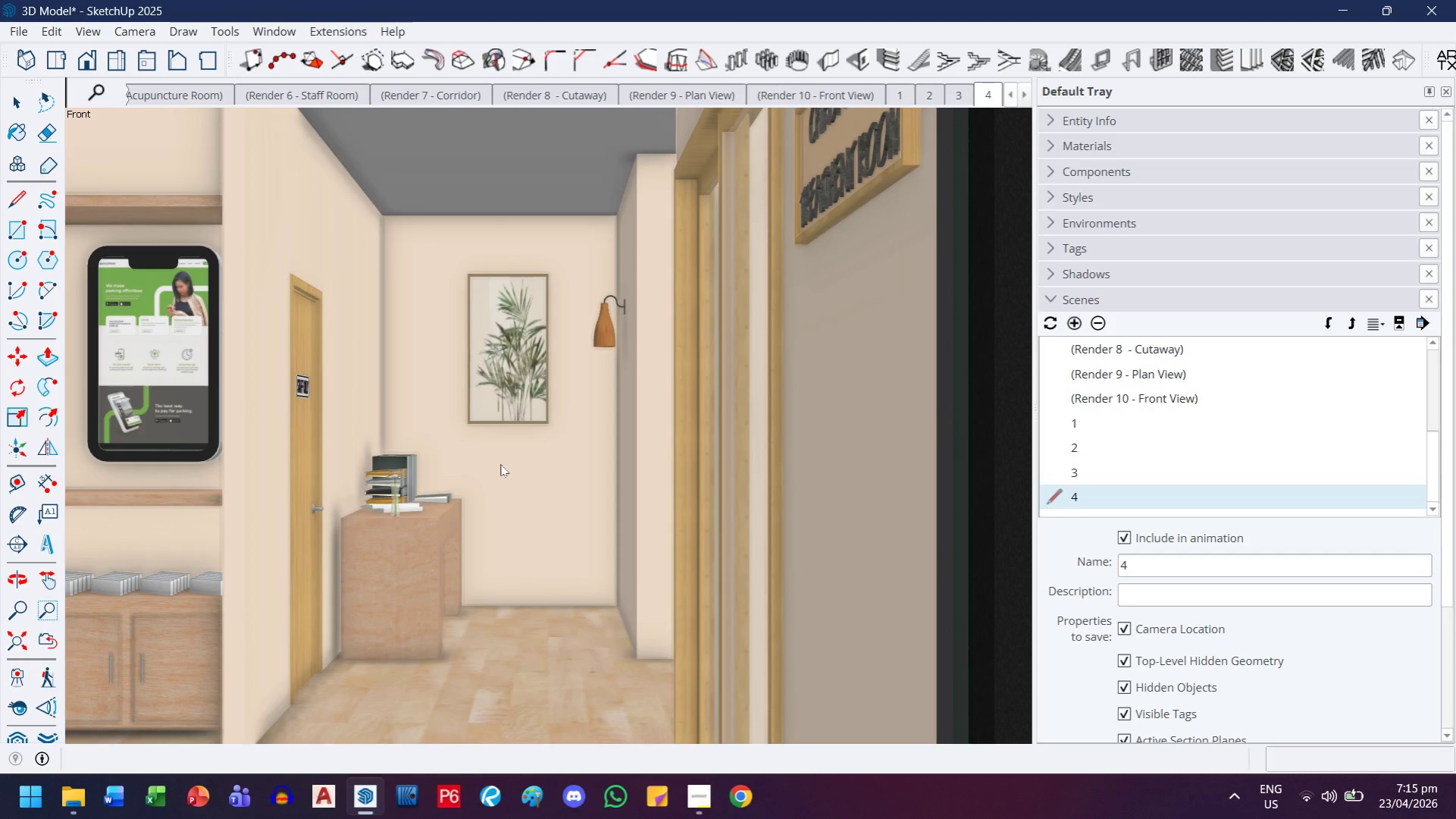 
right_click([500, 464])
 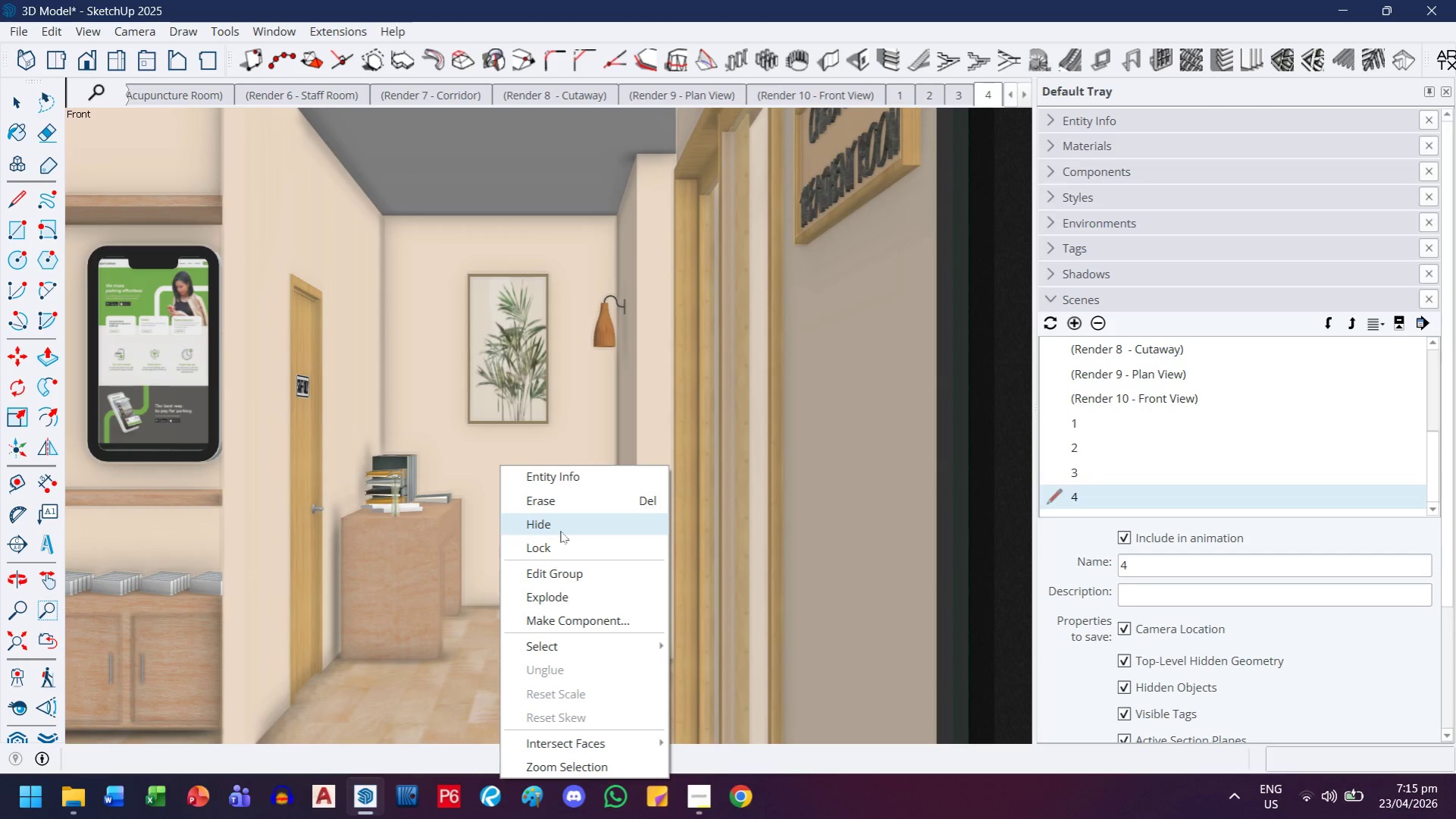 
left_click([560, 531])
 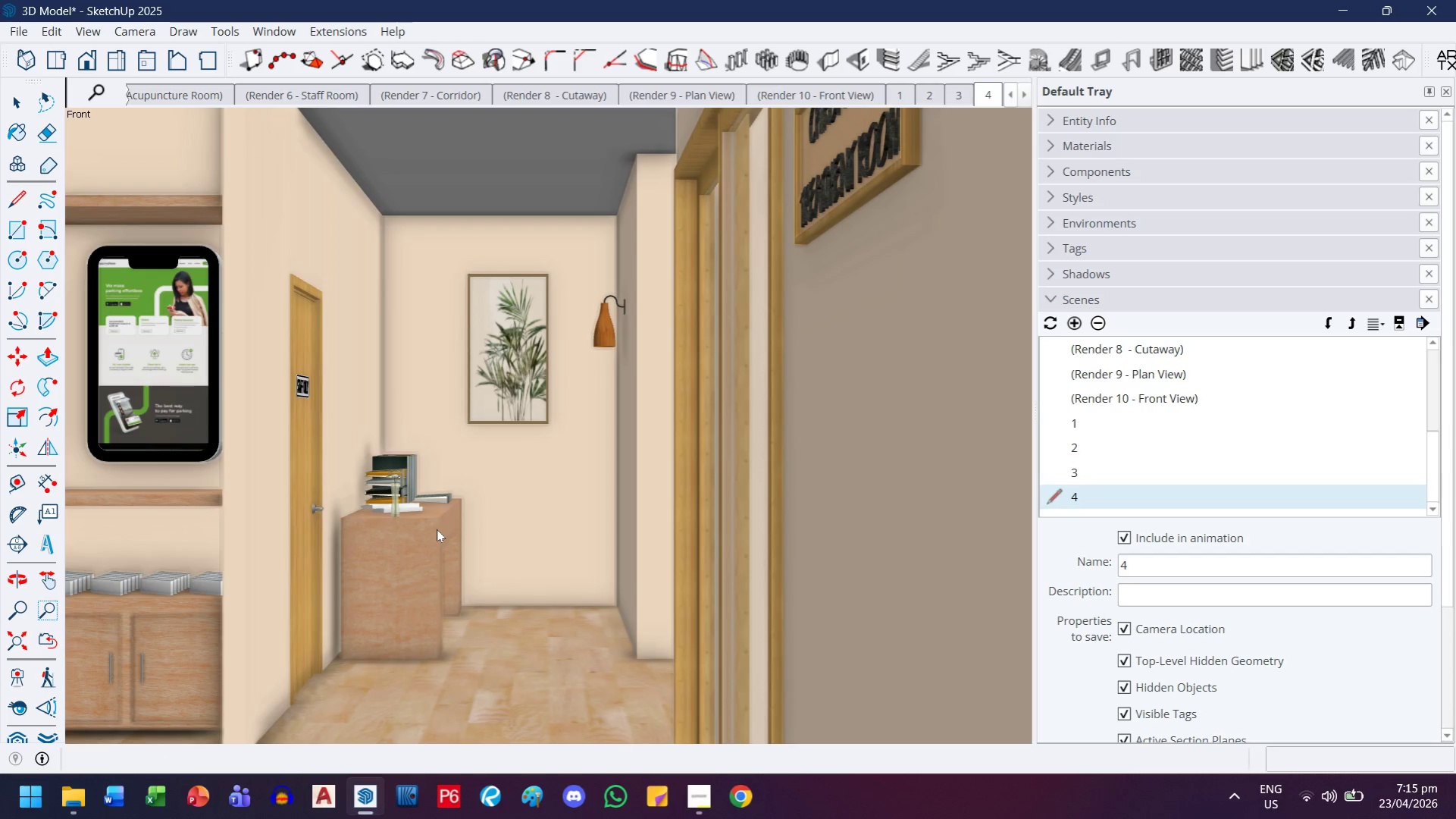 
key(H)
 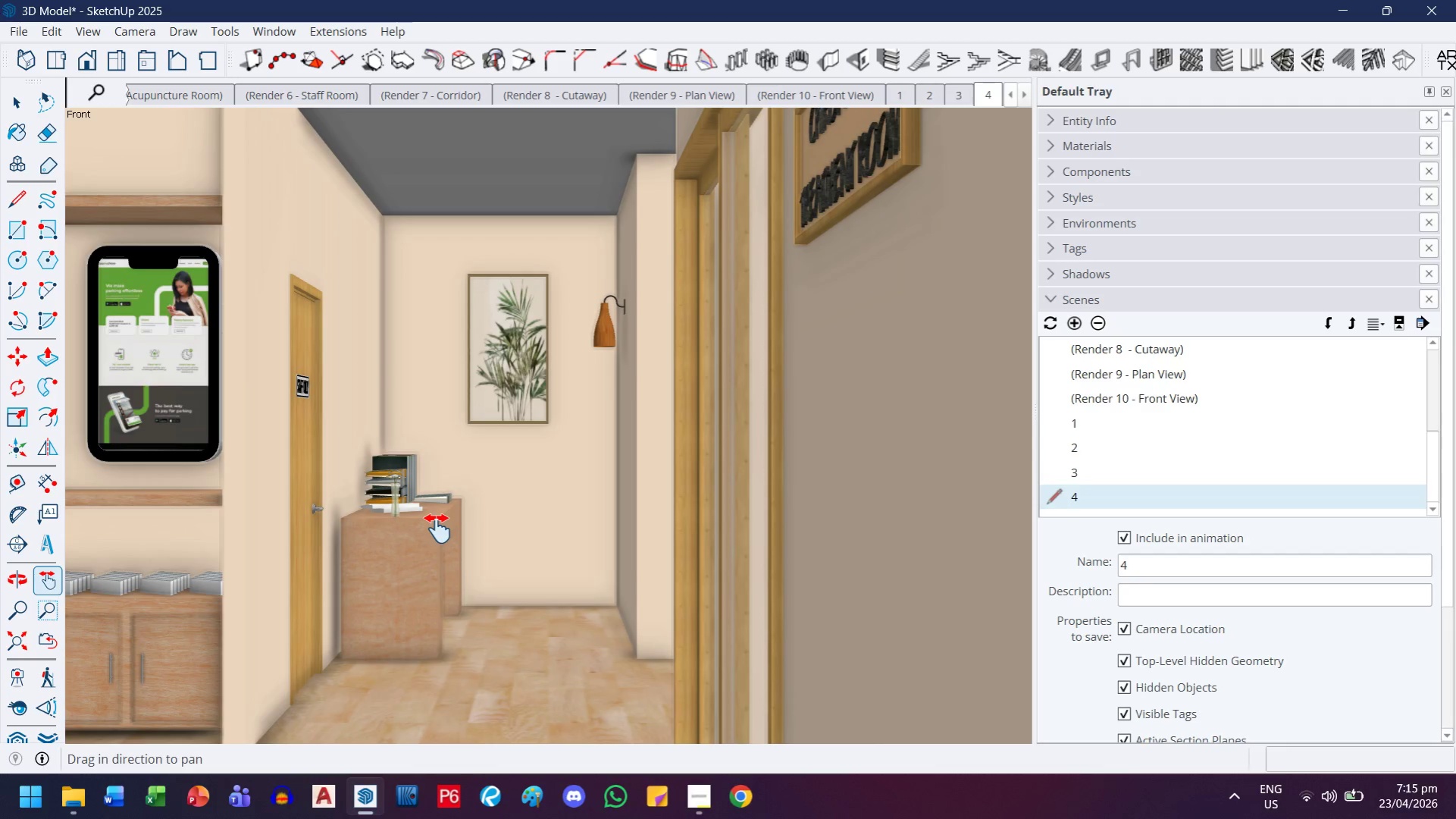 
scroll: coordinate [360, 521], scroll_direction: down, amount: 2.0
 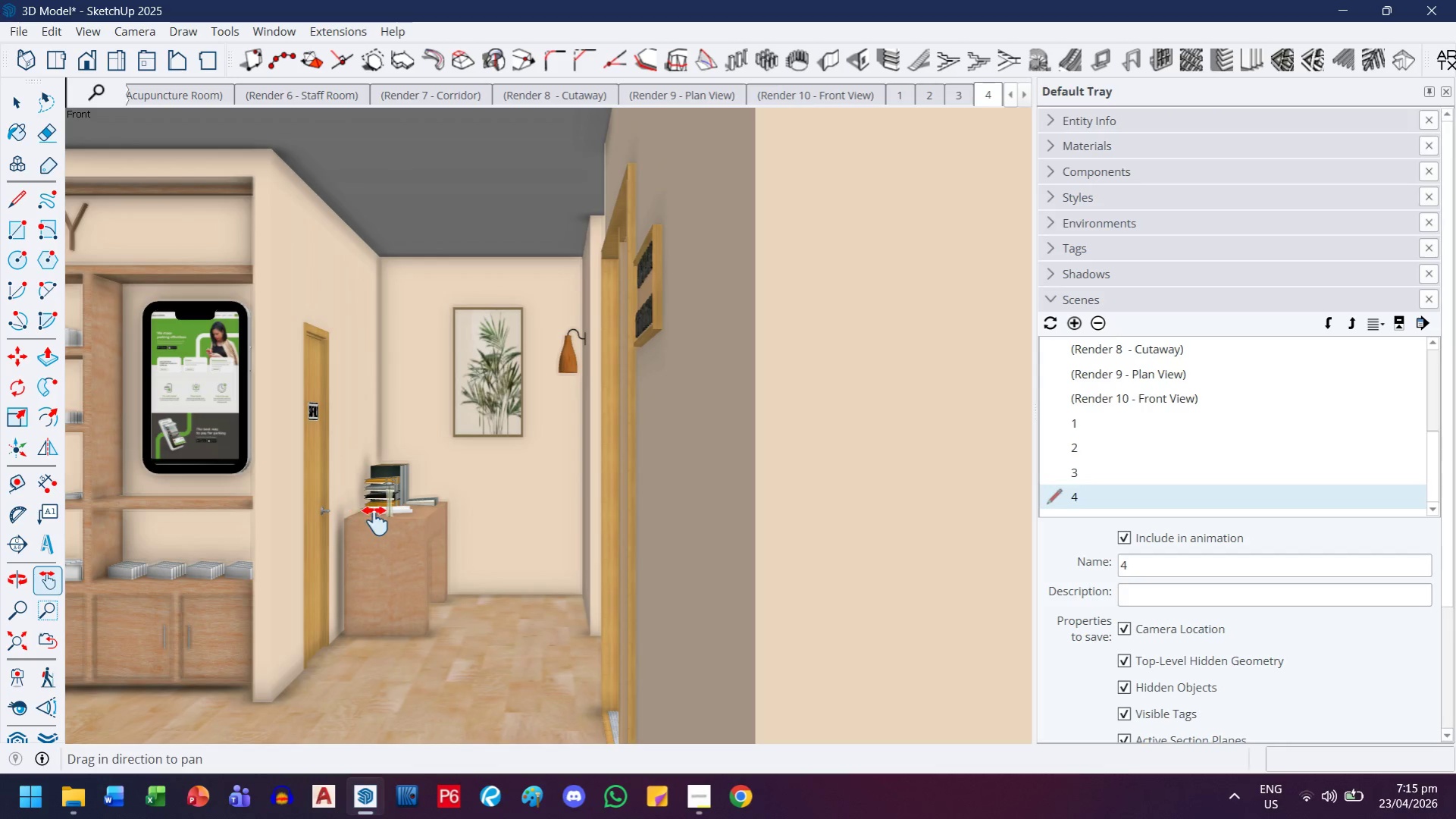 
key(H)
 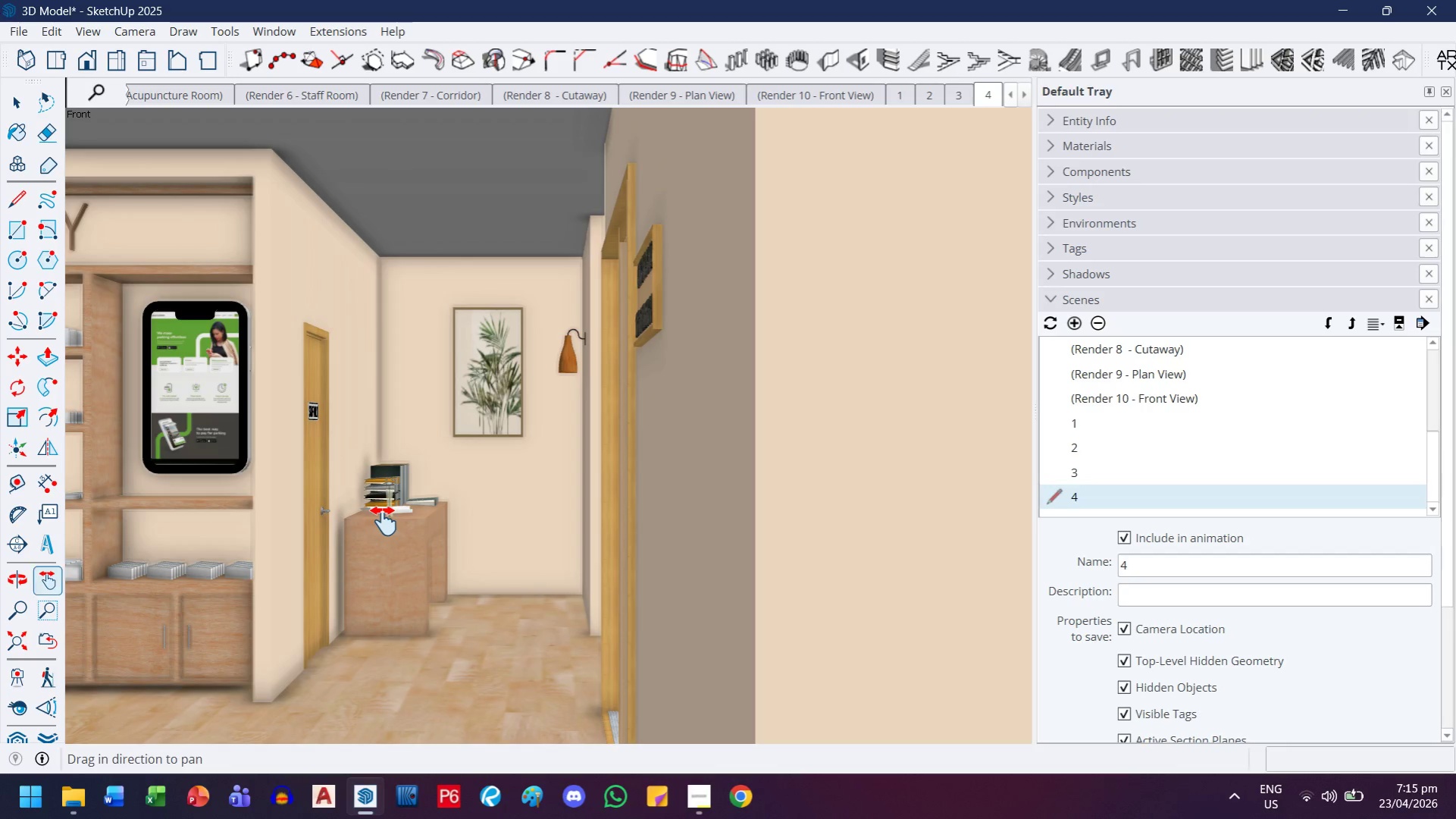 
left_click_drag(start_coordinate=[384, 521], to_coordinate=[517, 519])
 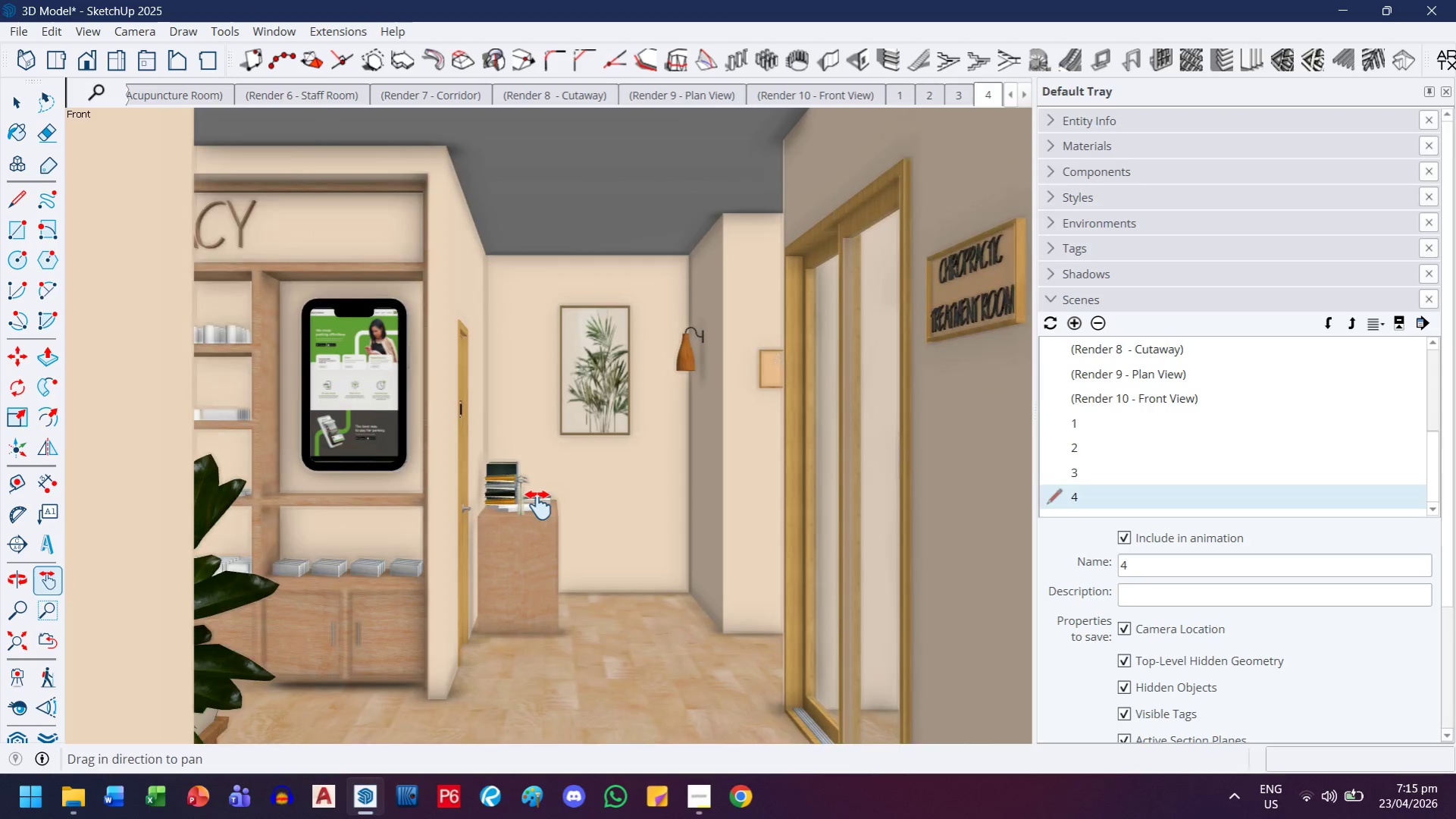 
scroll: coordinate [538, 505], scroll_direction: down, amount: 1.0
 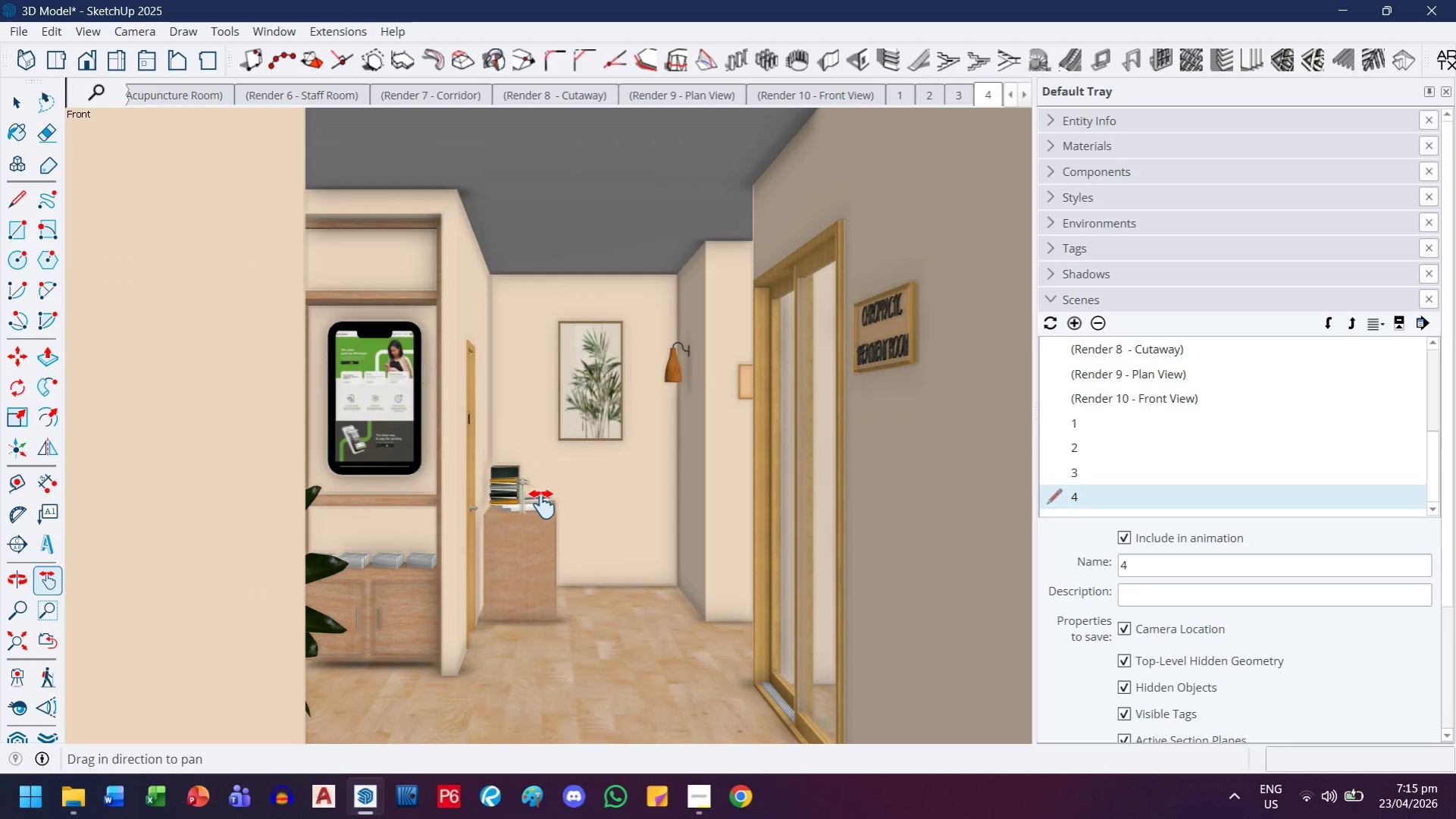 
left_click_drag(start_coordinate=[536, 501], to_coordinate=[471, 506])
 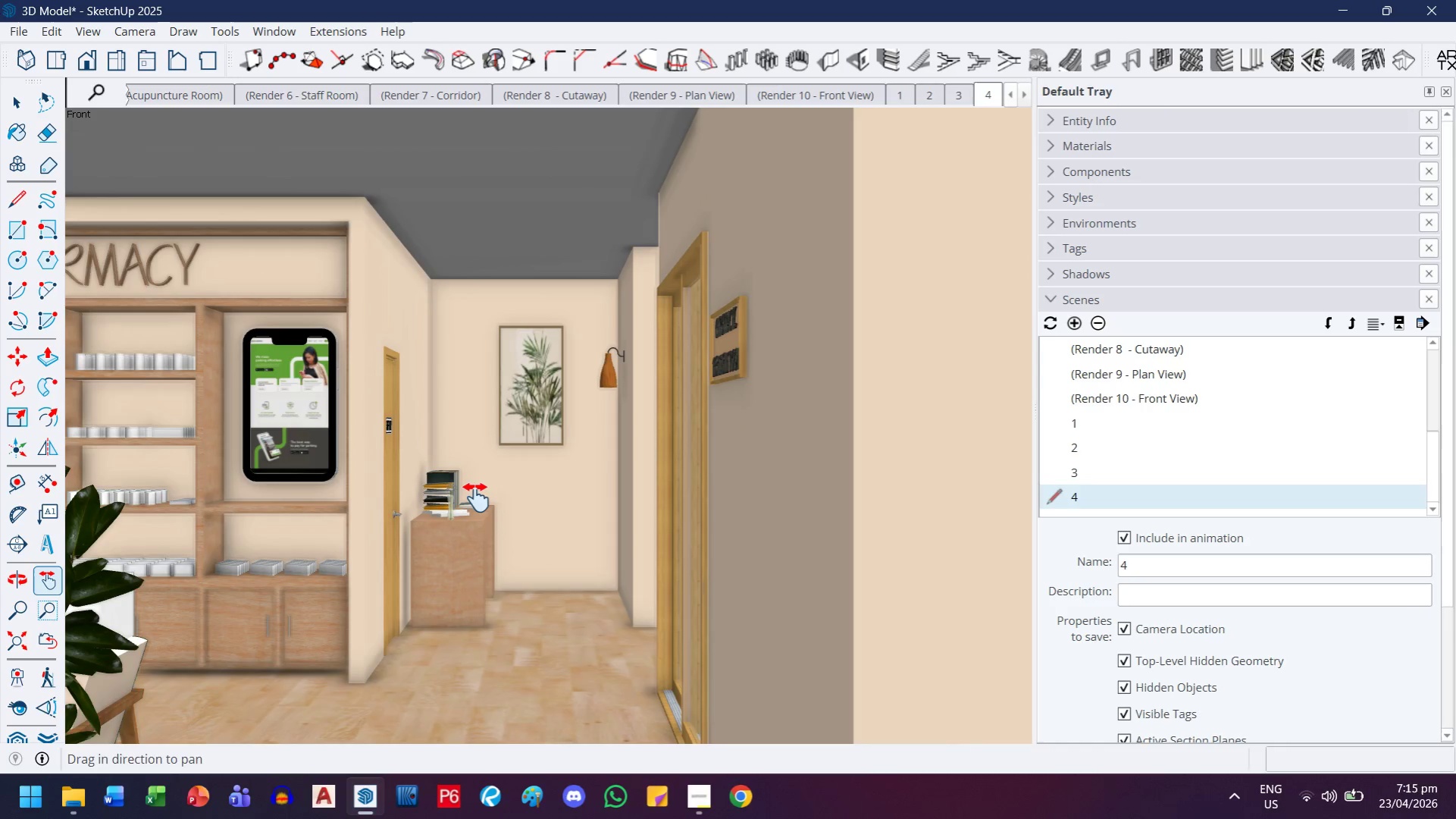 
middle_click([476, 497])
 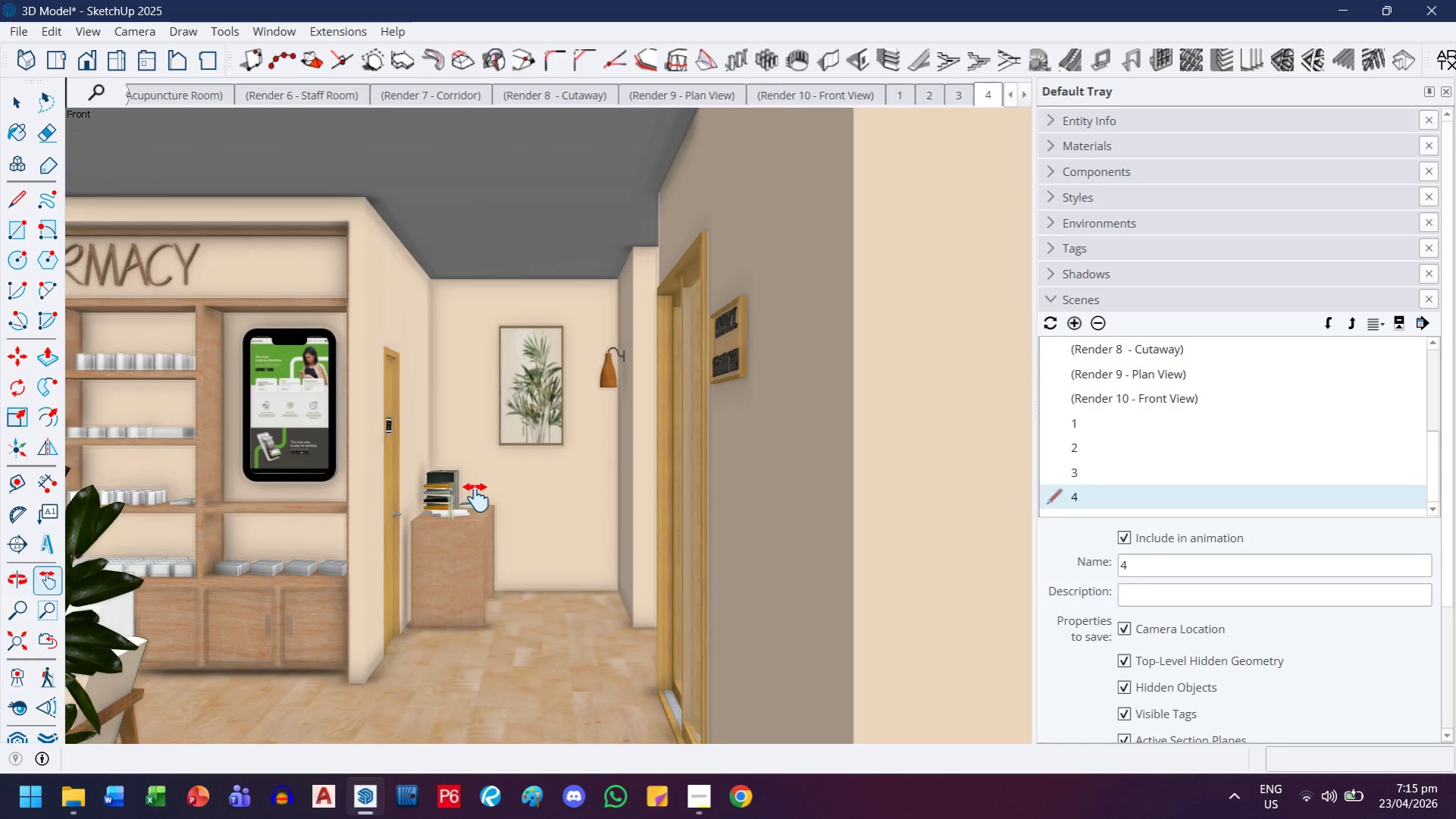 
scroll: coordinate [476, 497], scroll_direction: down, amount: 2.0
 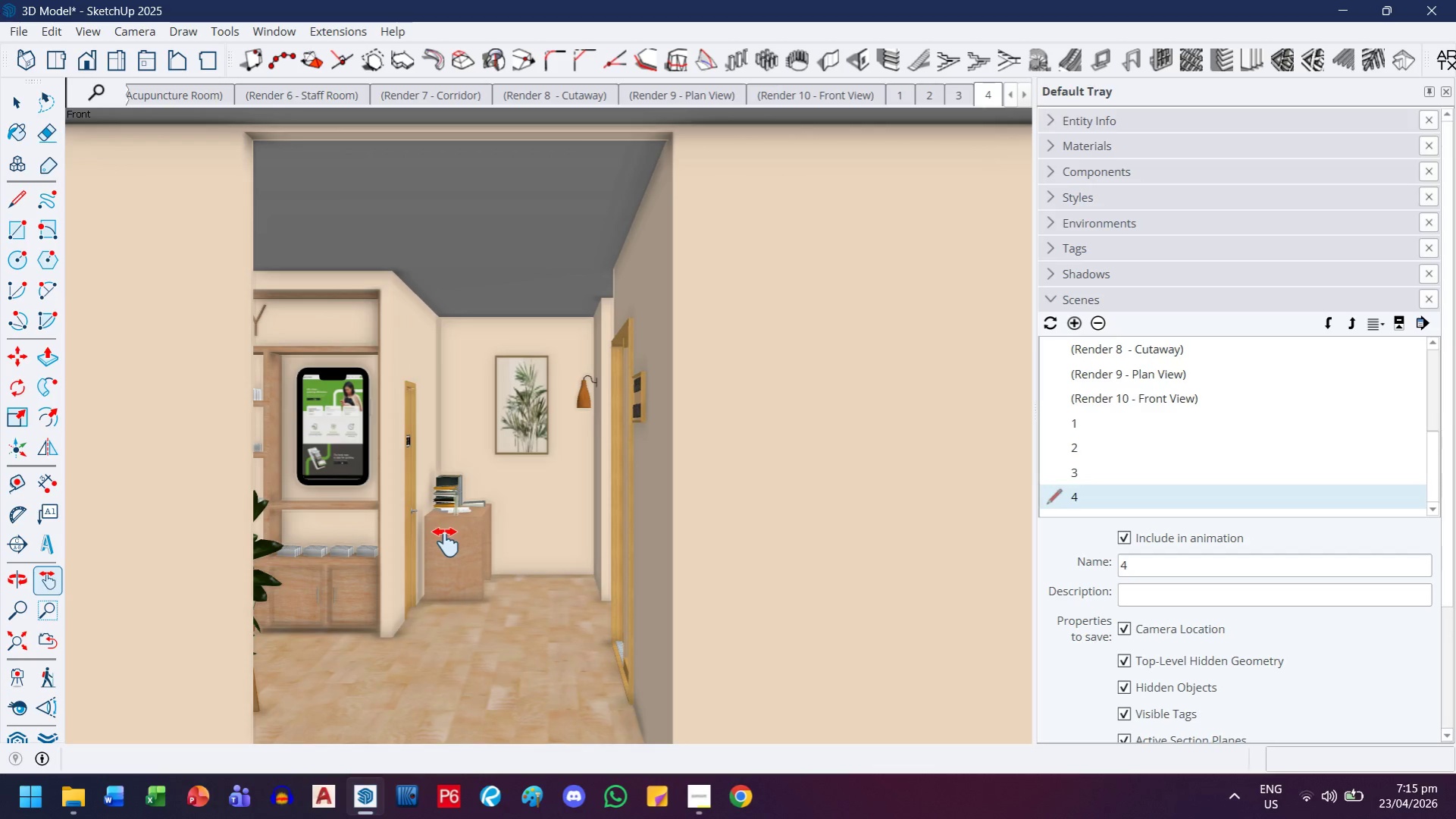 
left_click_drag(start_coordinate=[457, 517], to_coordinate=[476, 469])
 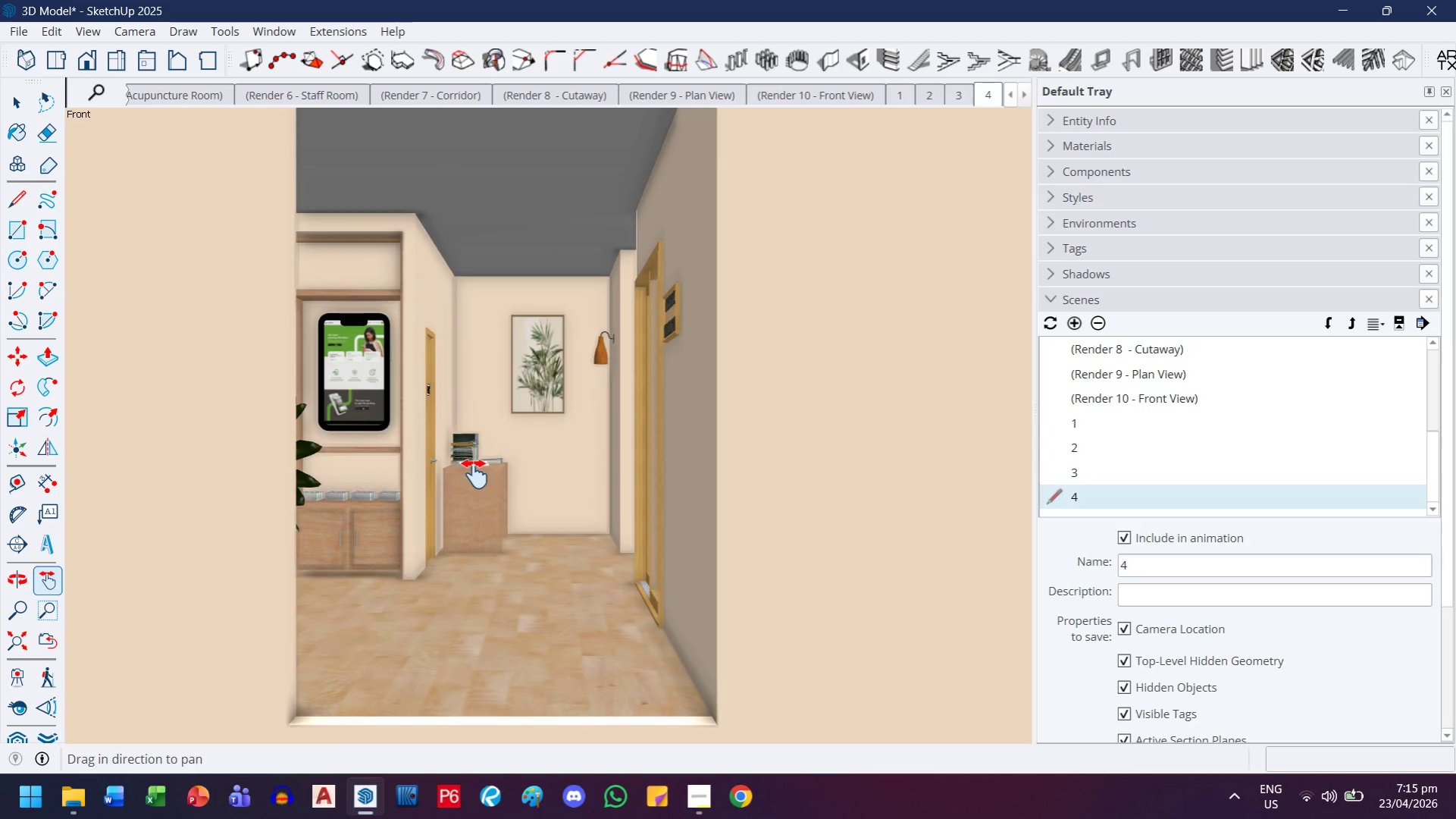 
scroll: coordinate [483, 469], scroll_direction: up, amount: 3.0
 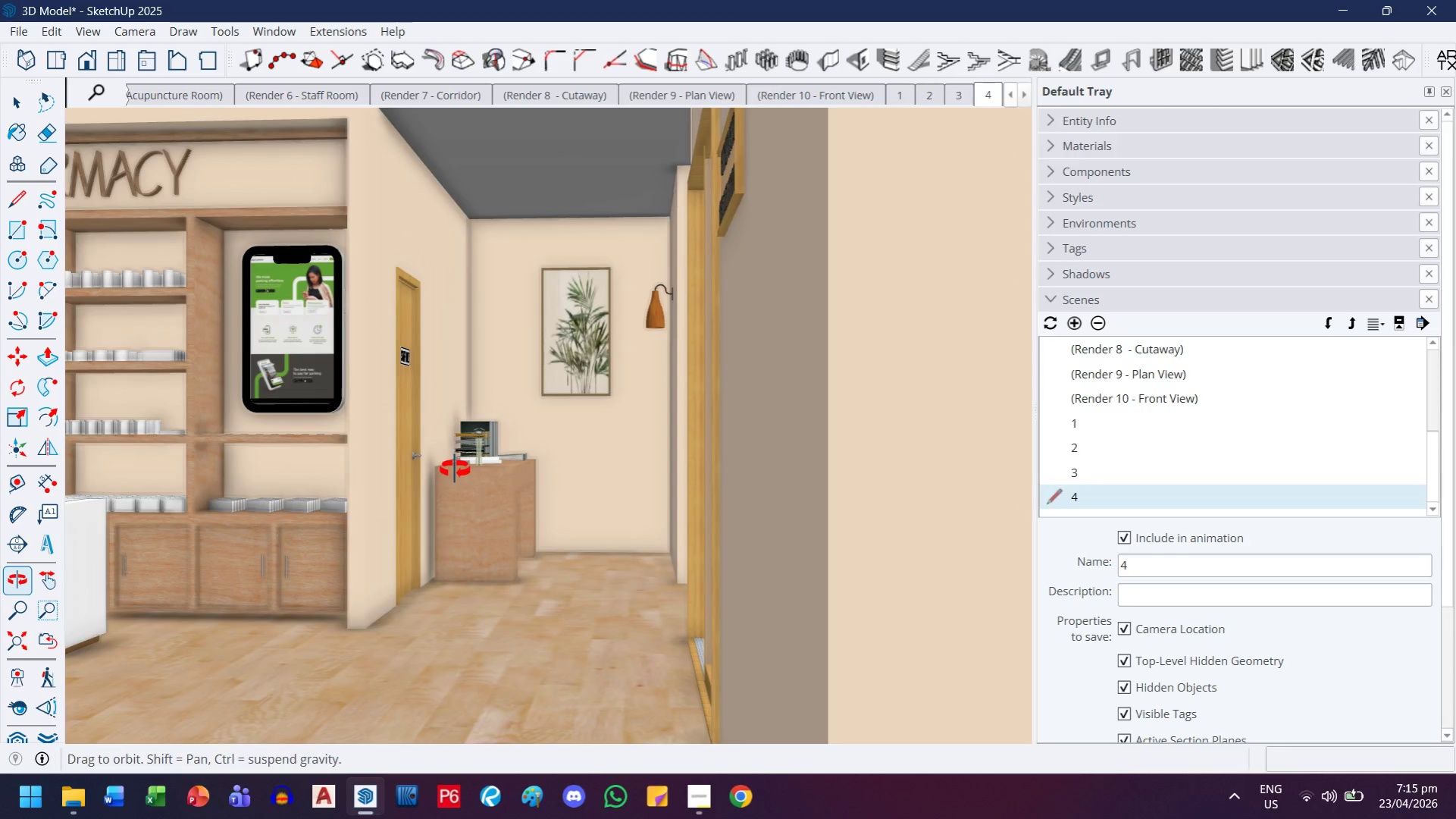 
key(H)
 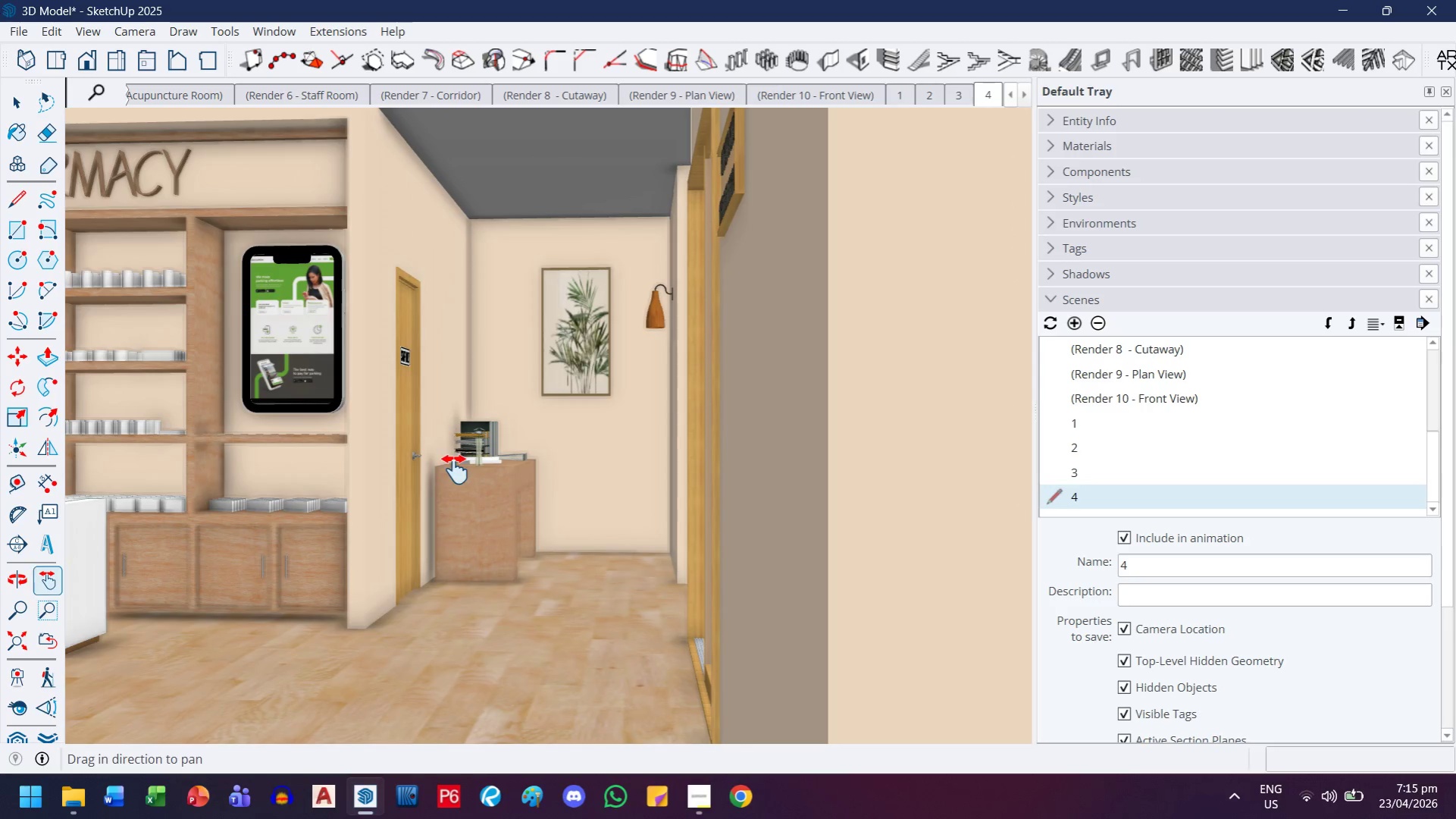 
left_click_drag(start_coordinate=[455, 469], to_coordinate=[521, 469])
 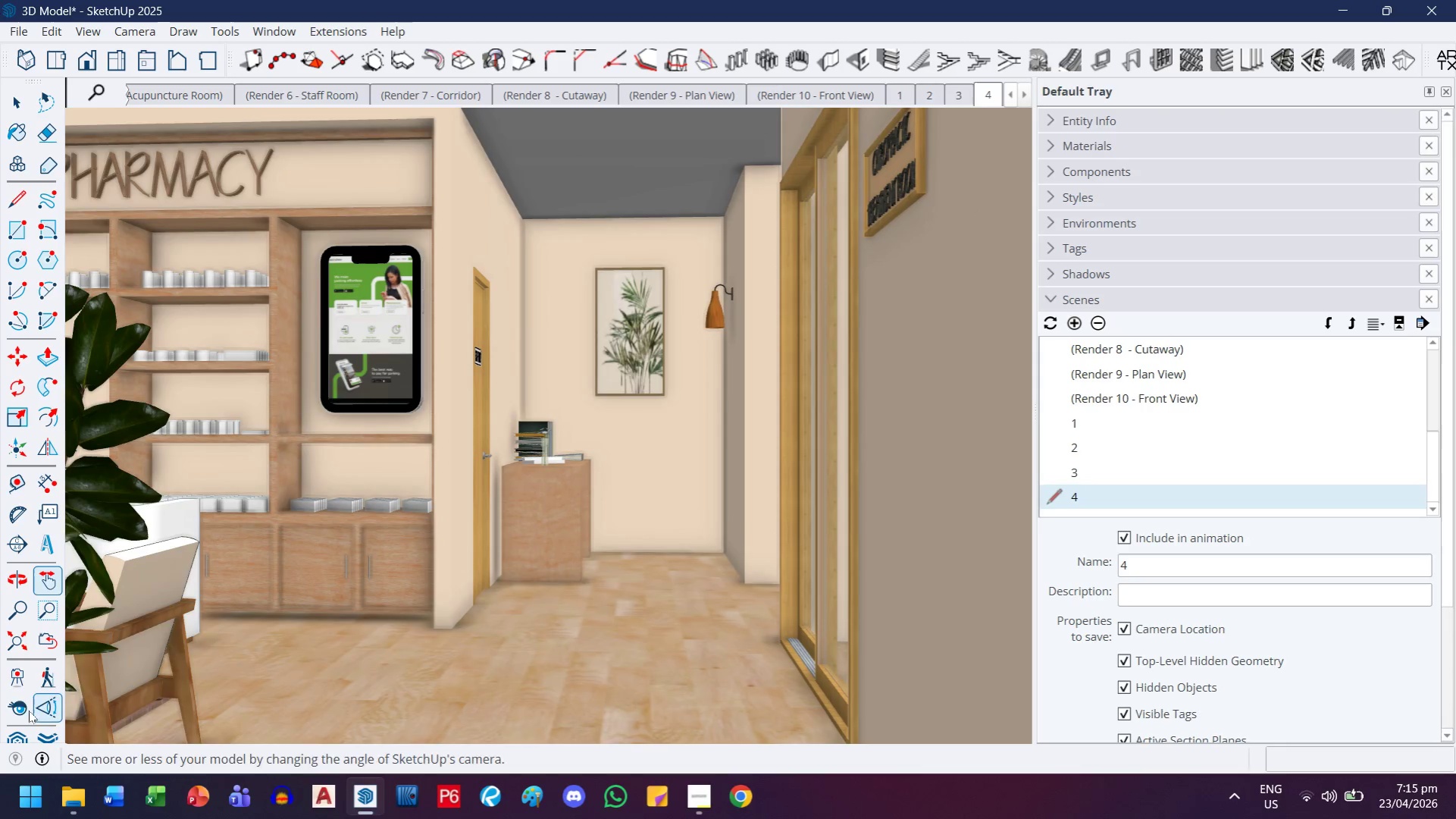 
left_click([11, 713])
 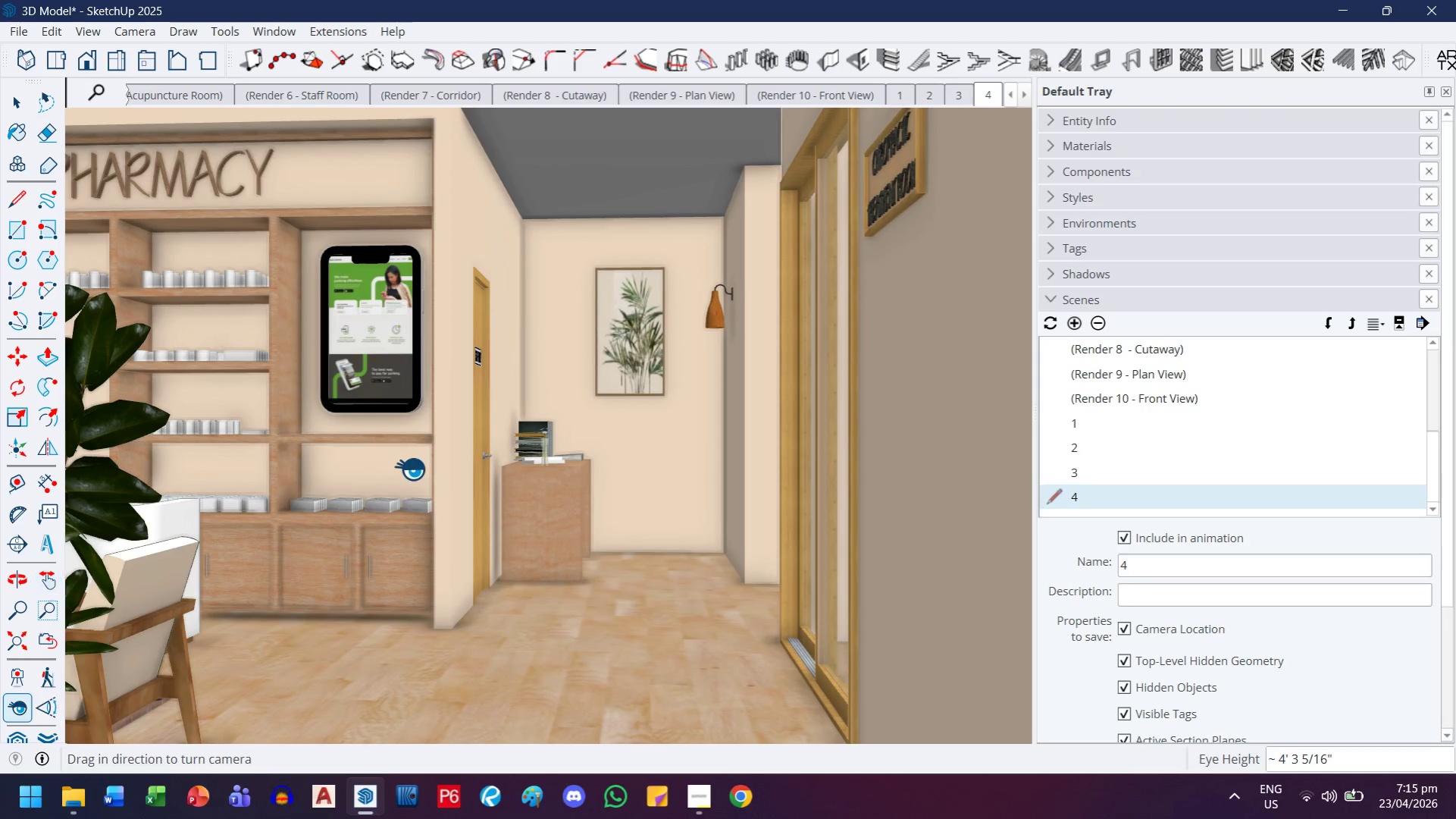 
left_click_drag(start_coordinate=[410, 469], to_coordinate=[331, 476])
 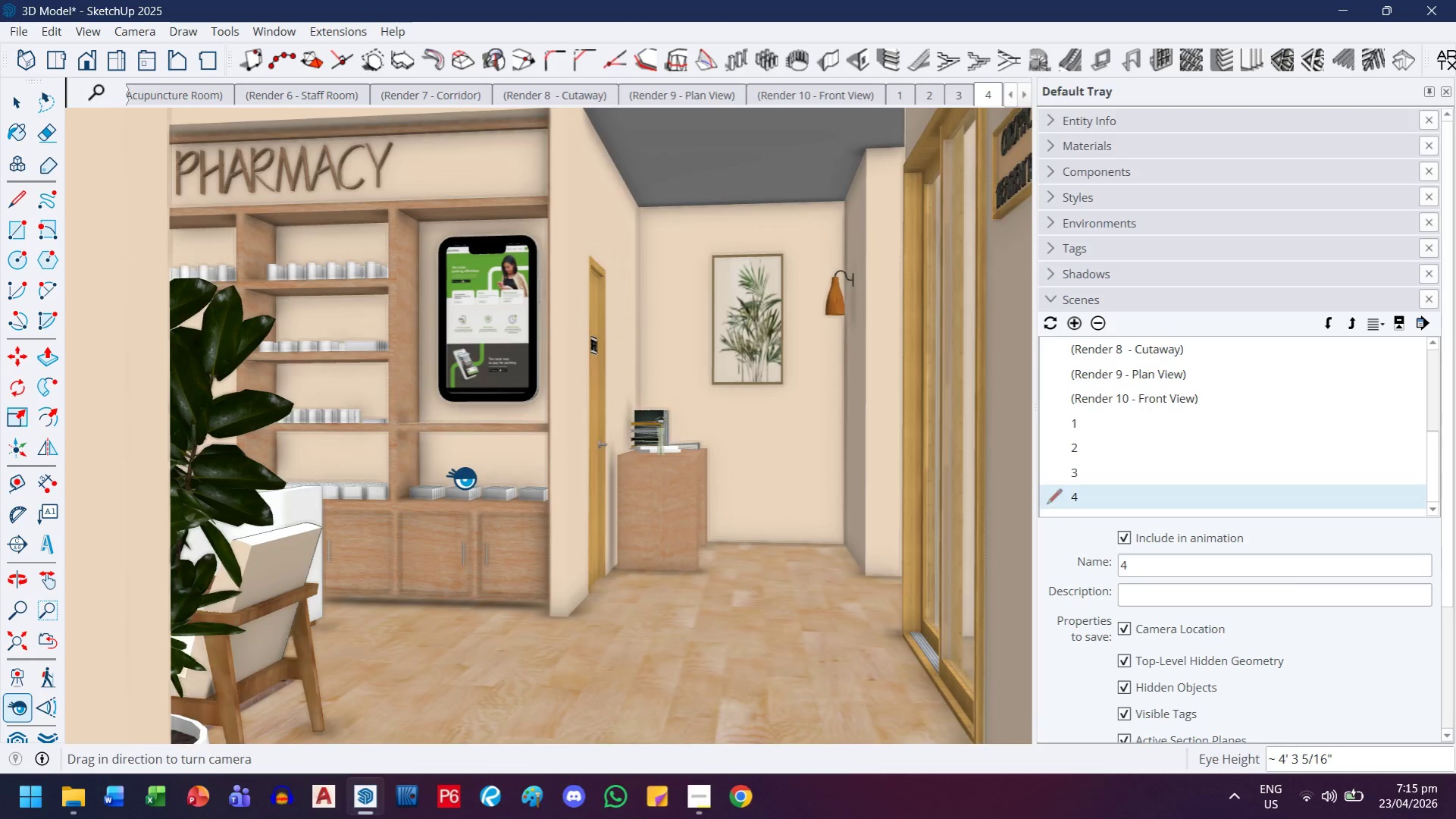 
scroll: coordinate [462, 478], scroll_direction: up, amount: 1.0
 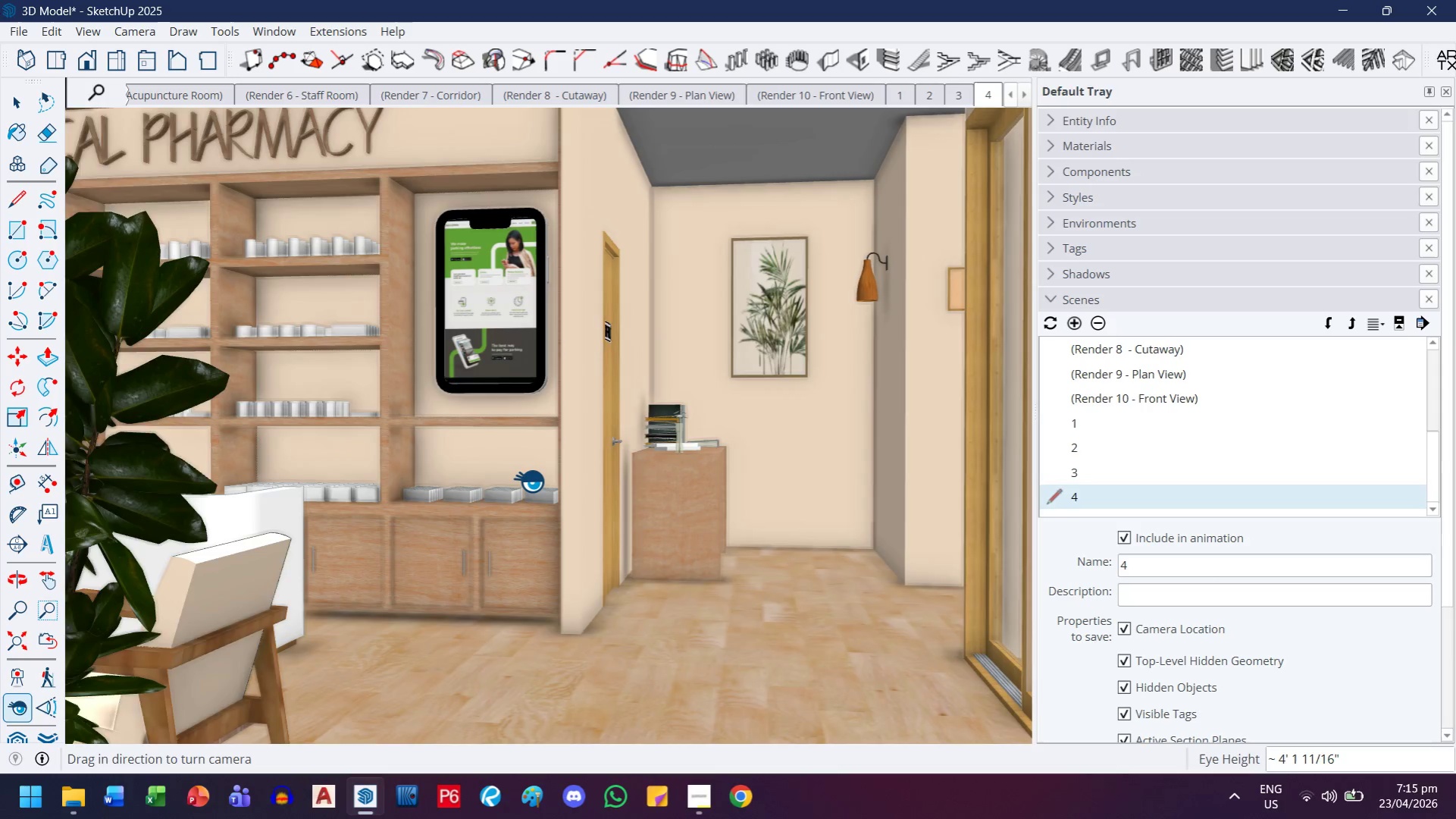 
scroll: coordinate [529, 481], scroll_direction: down, amount: 4.0
 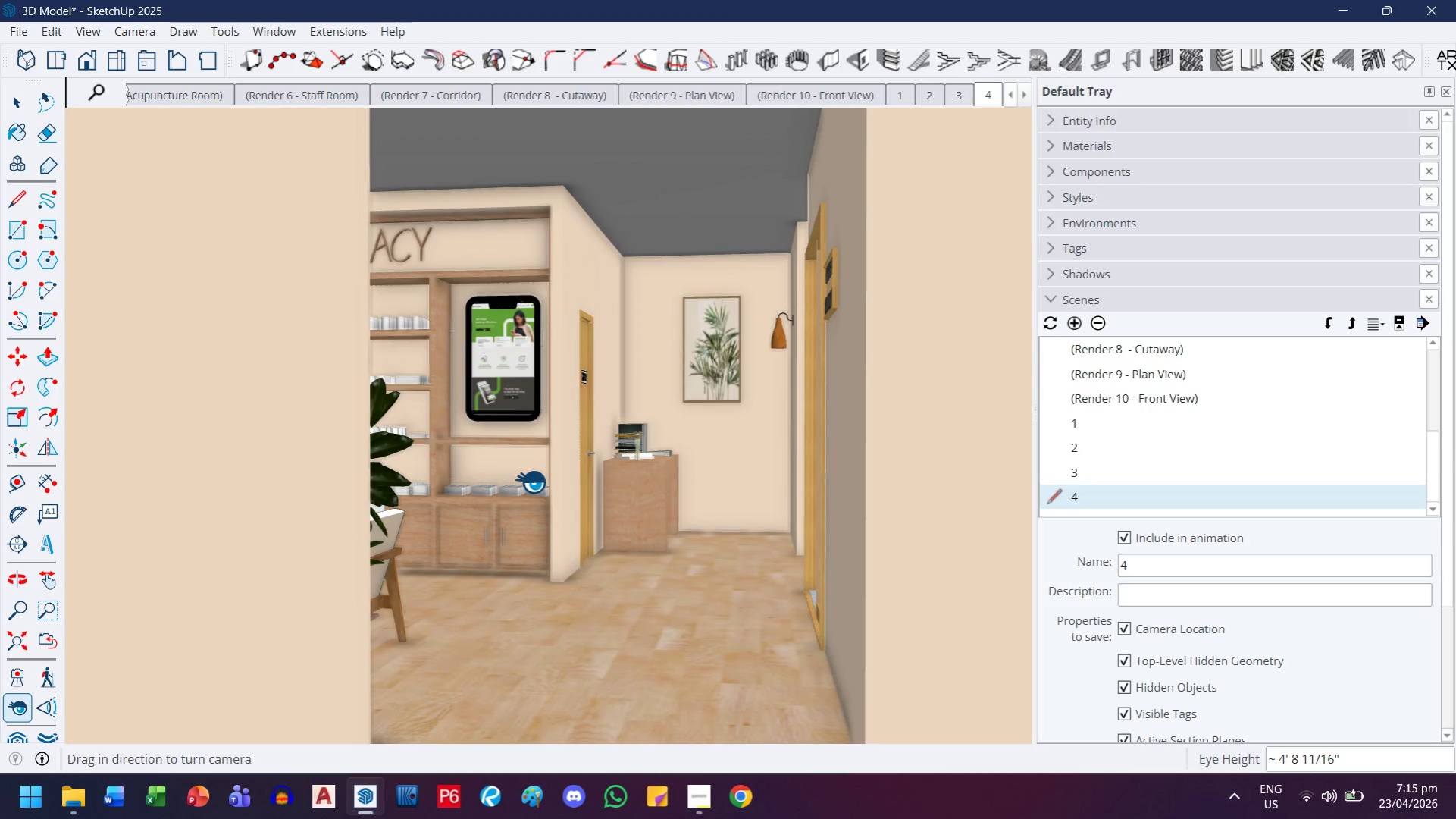 
key(H)
 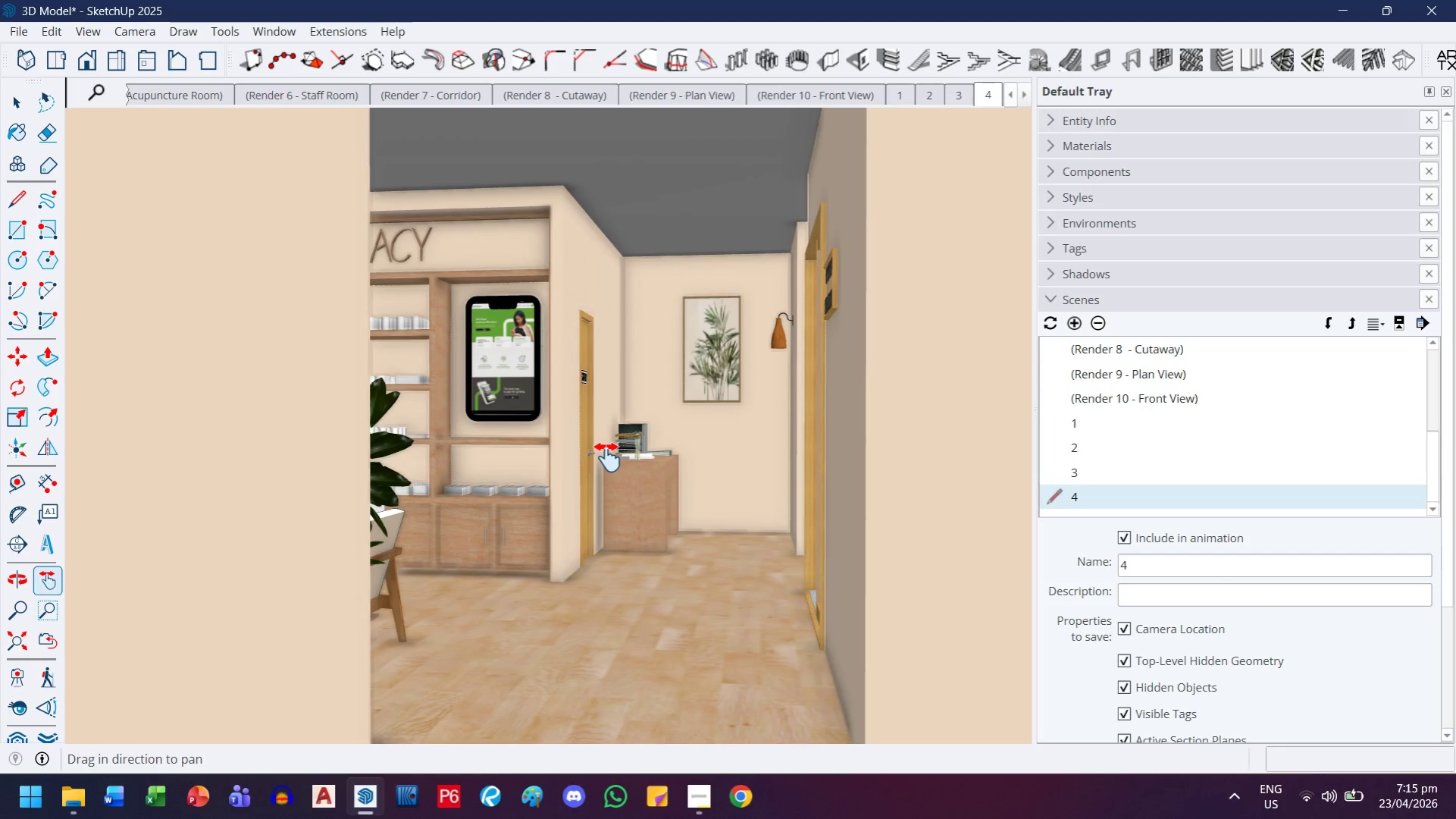 
scroll: coordinate [607, 457], scroll_direction: up, amount: 3.0
 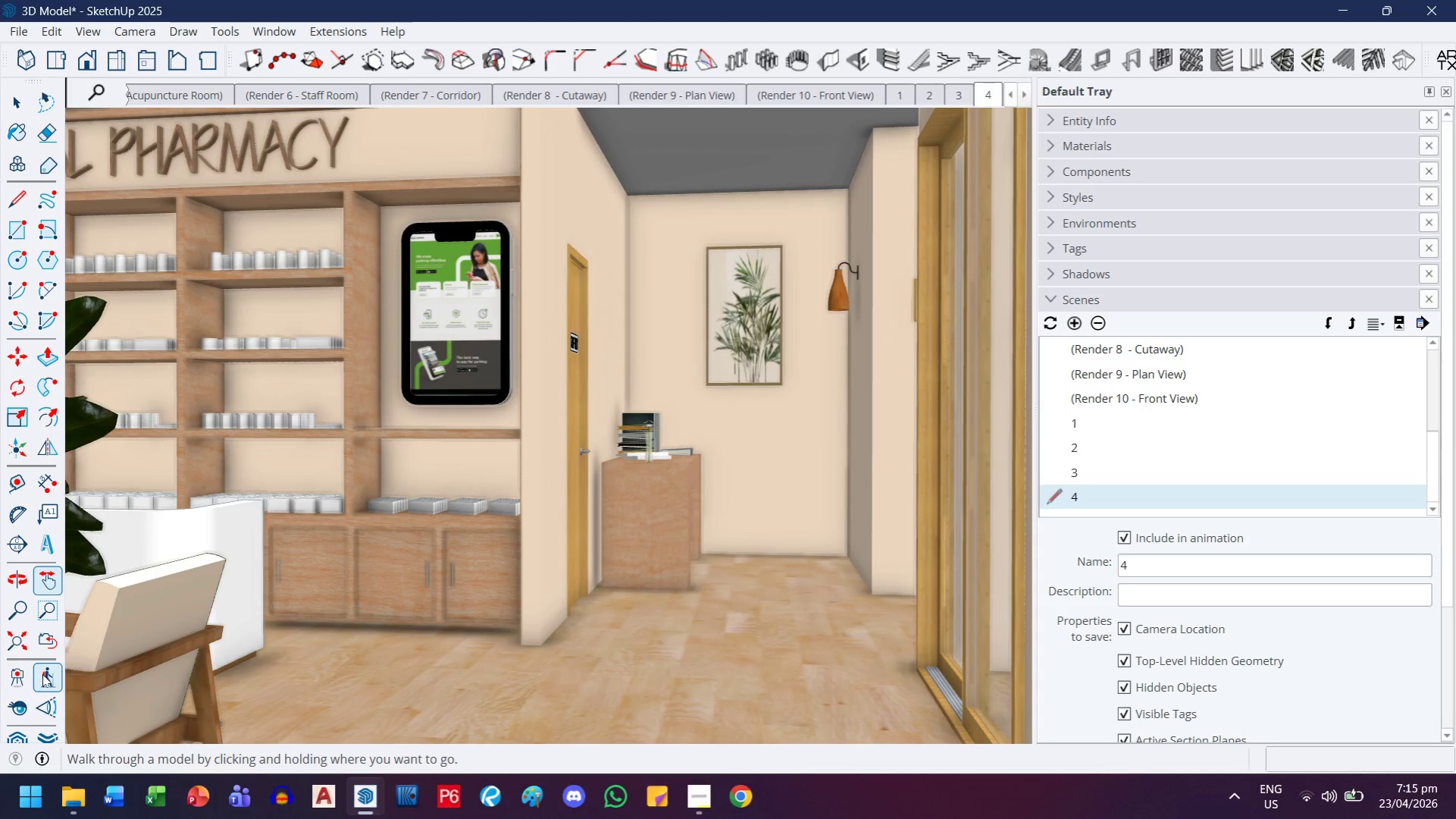 
left_click_drag(start_coordinate=[20, 706], to_coordinate=[27, 699])
 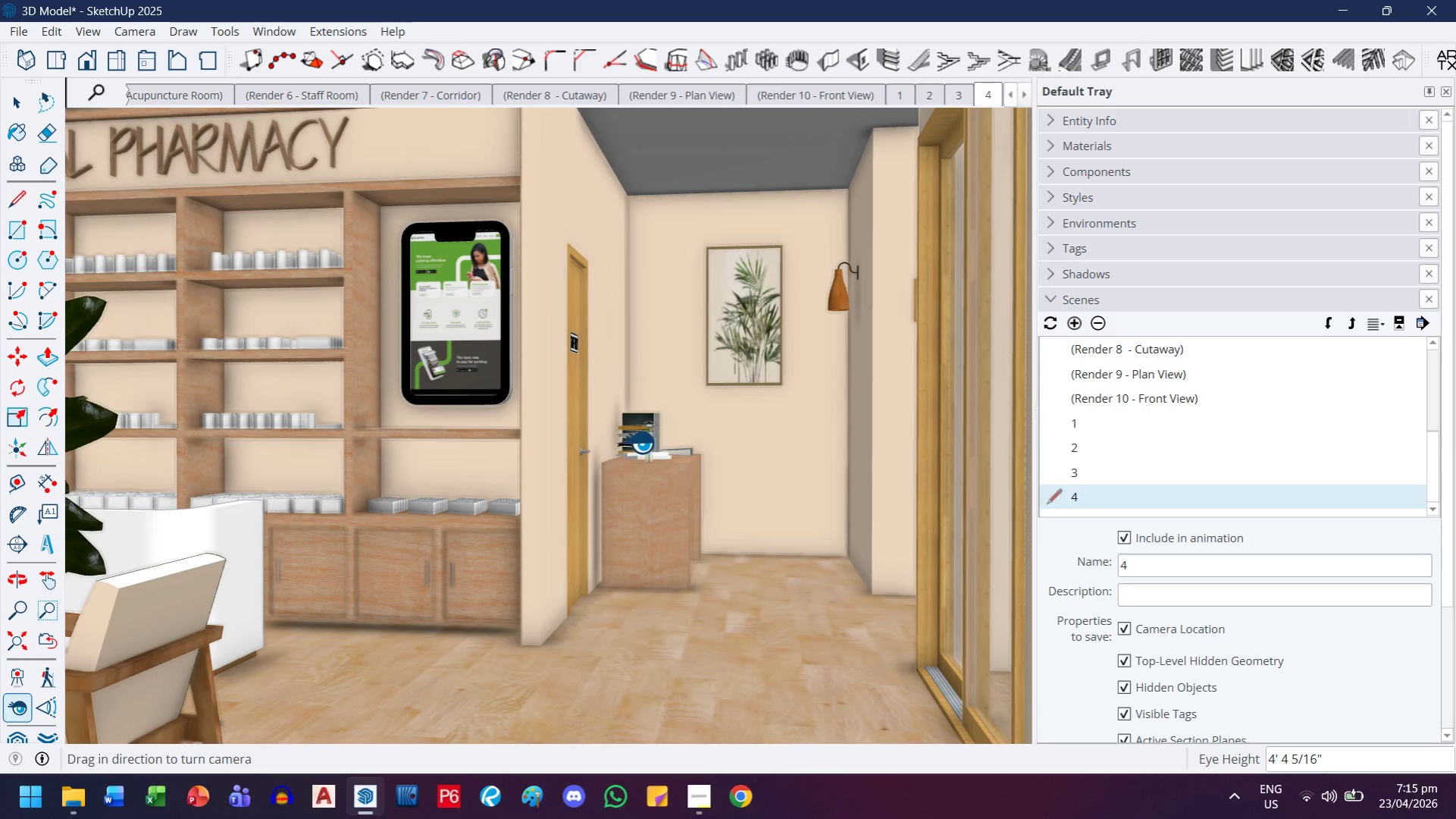 
left_click_drag(start_coordinate=[639, 442], to_coordinate=[754, 412])
 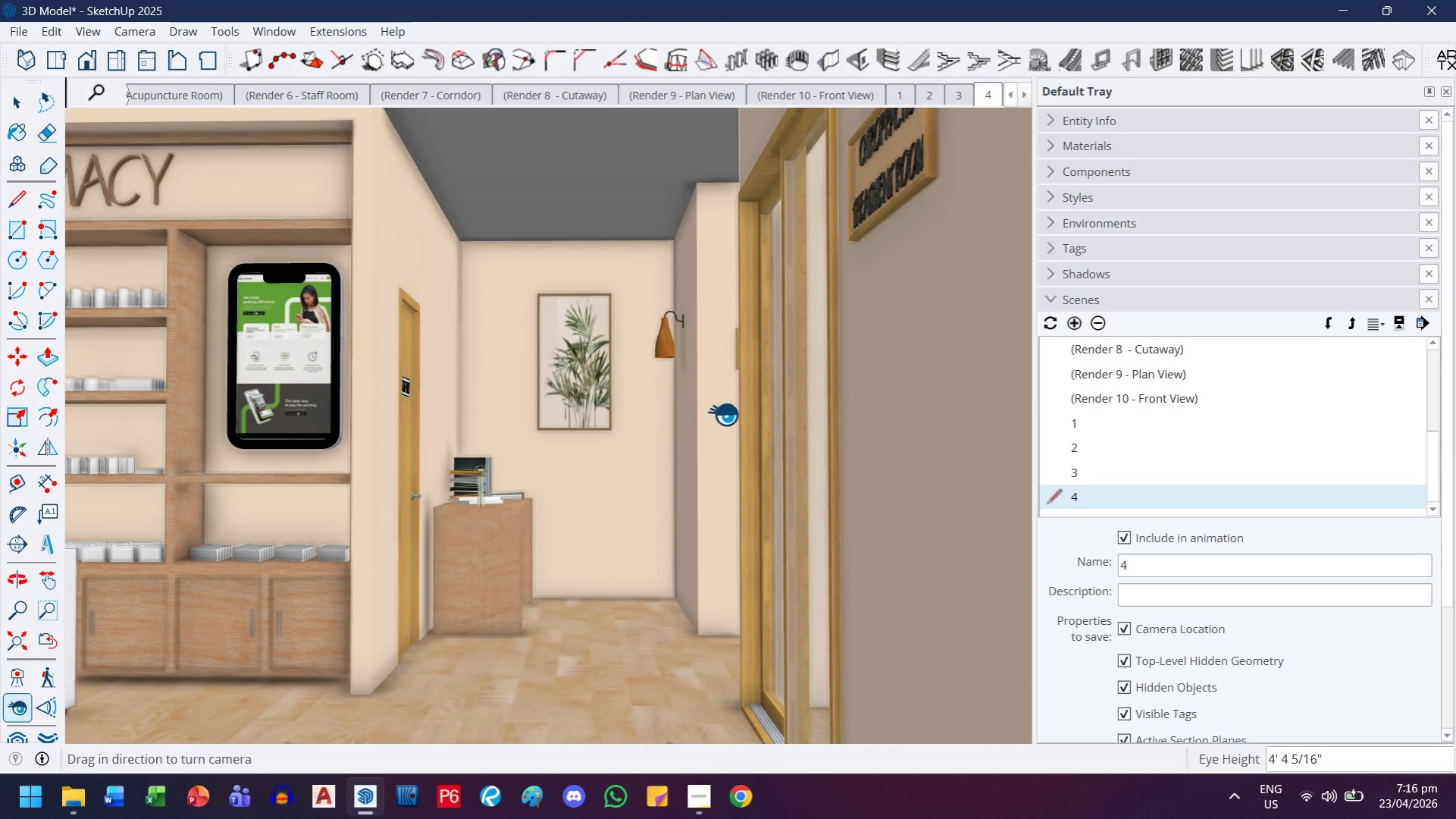 
scroll: coordinate [723, 414], scroll_direction: down, amount: 1.0
 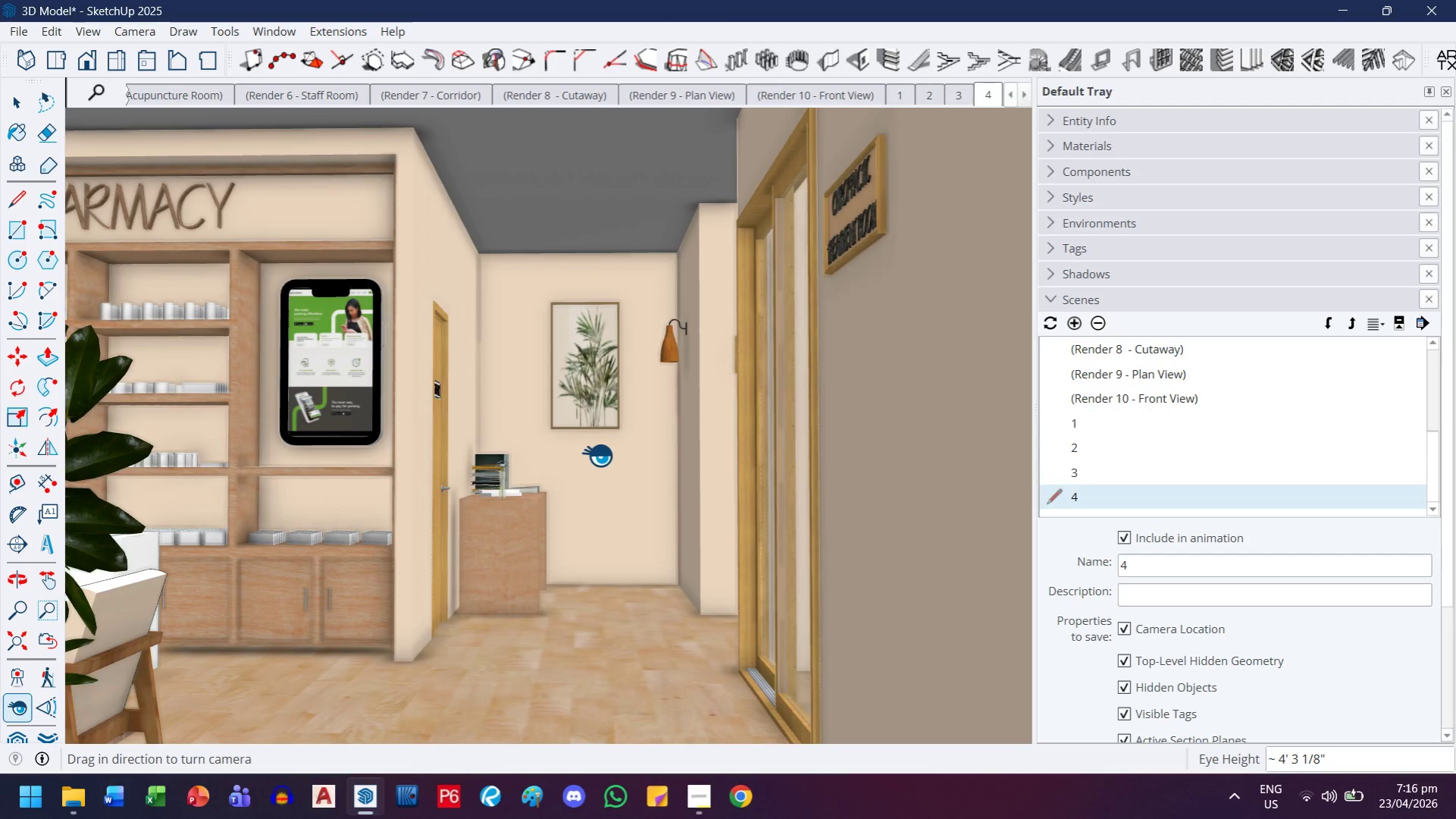 
key(5)
 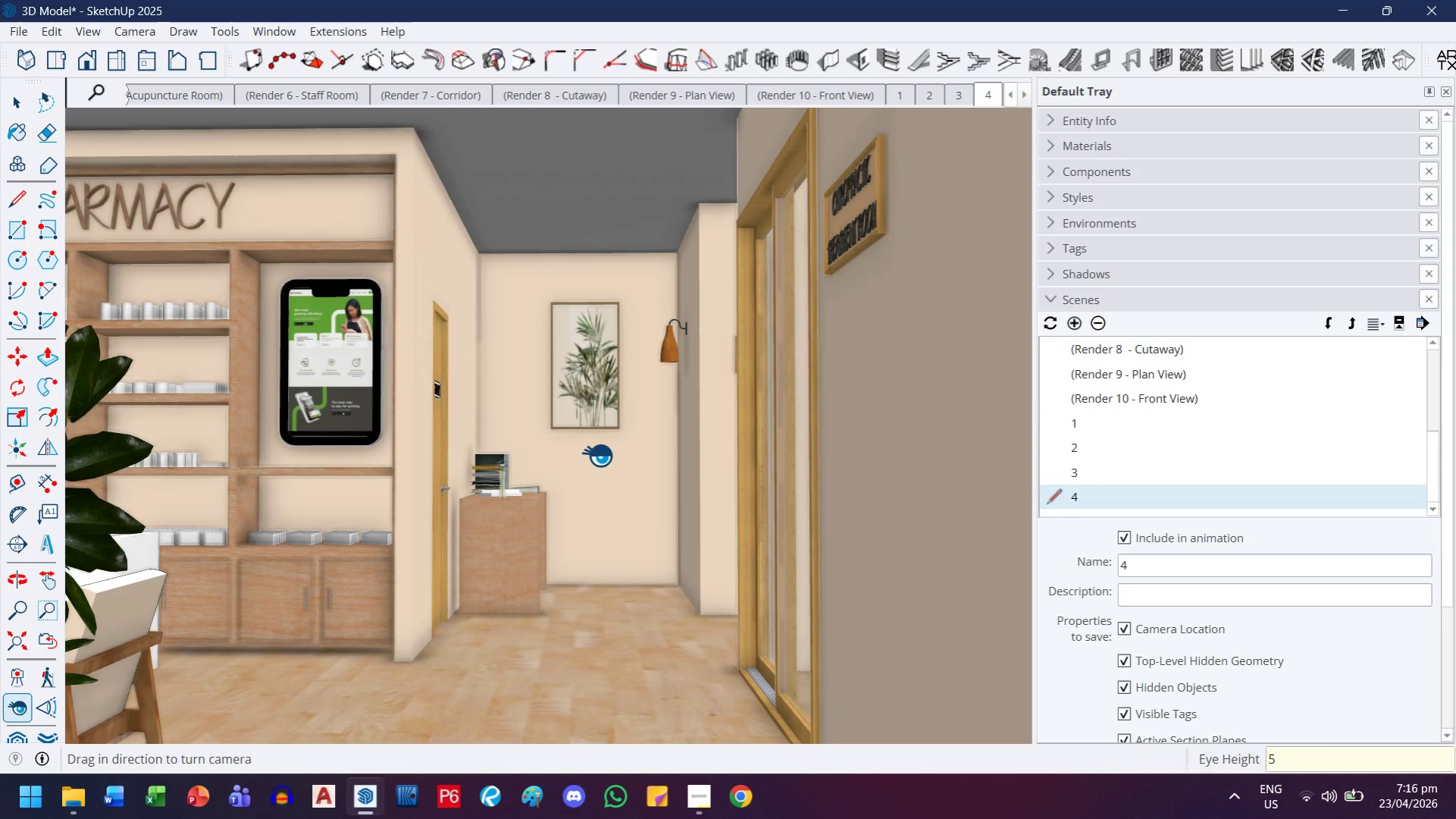 
key(Quote)
 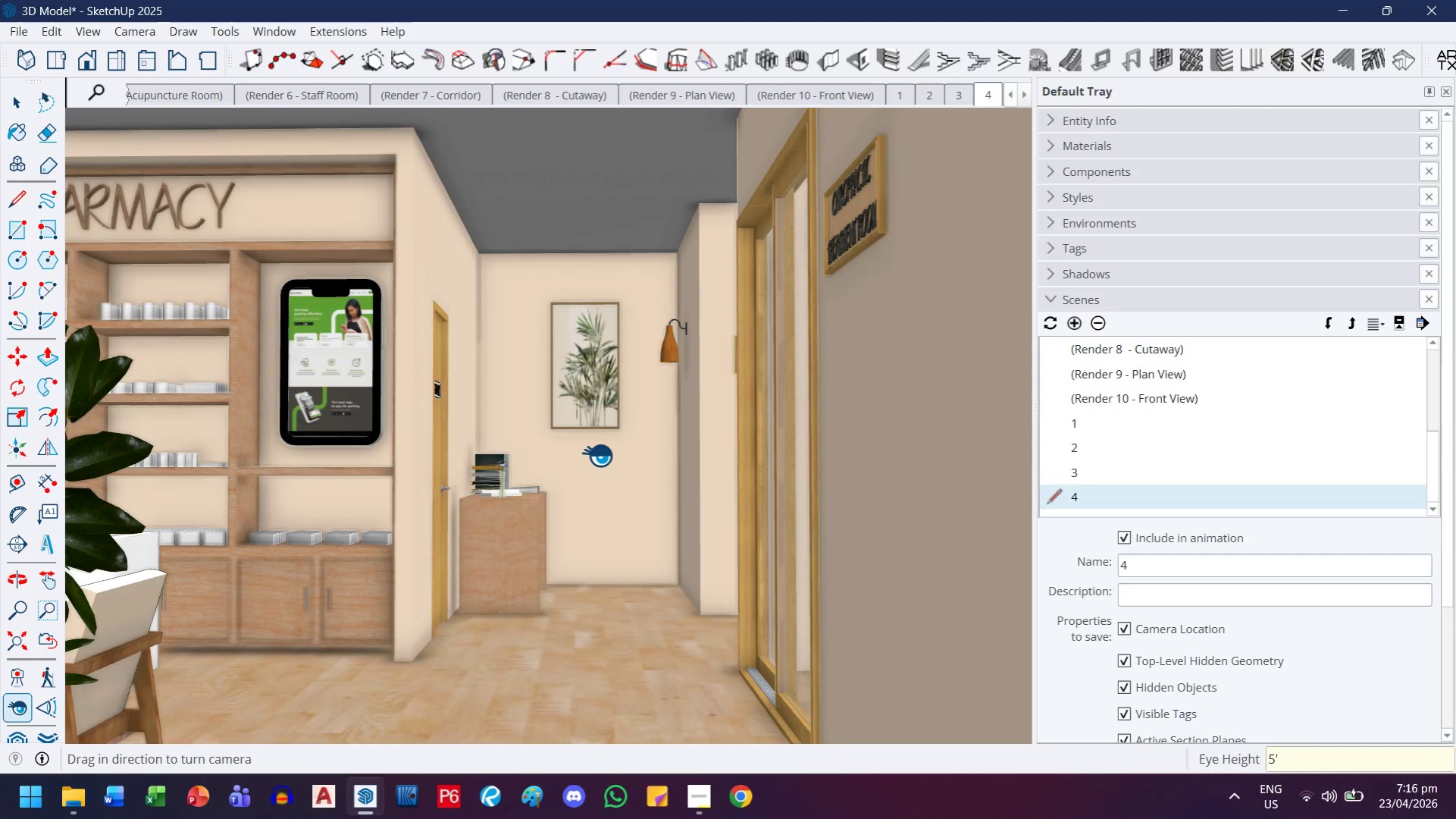 
key(Enter)
 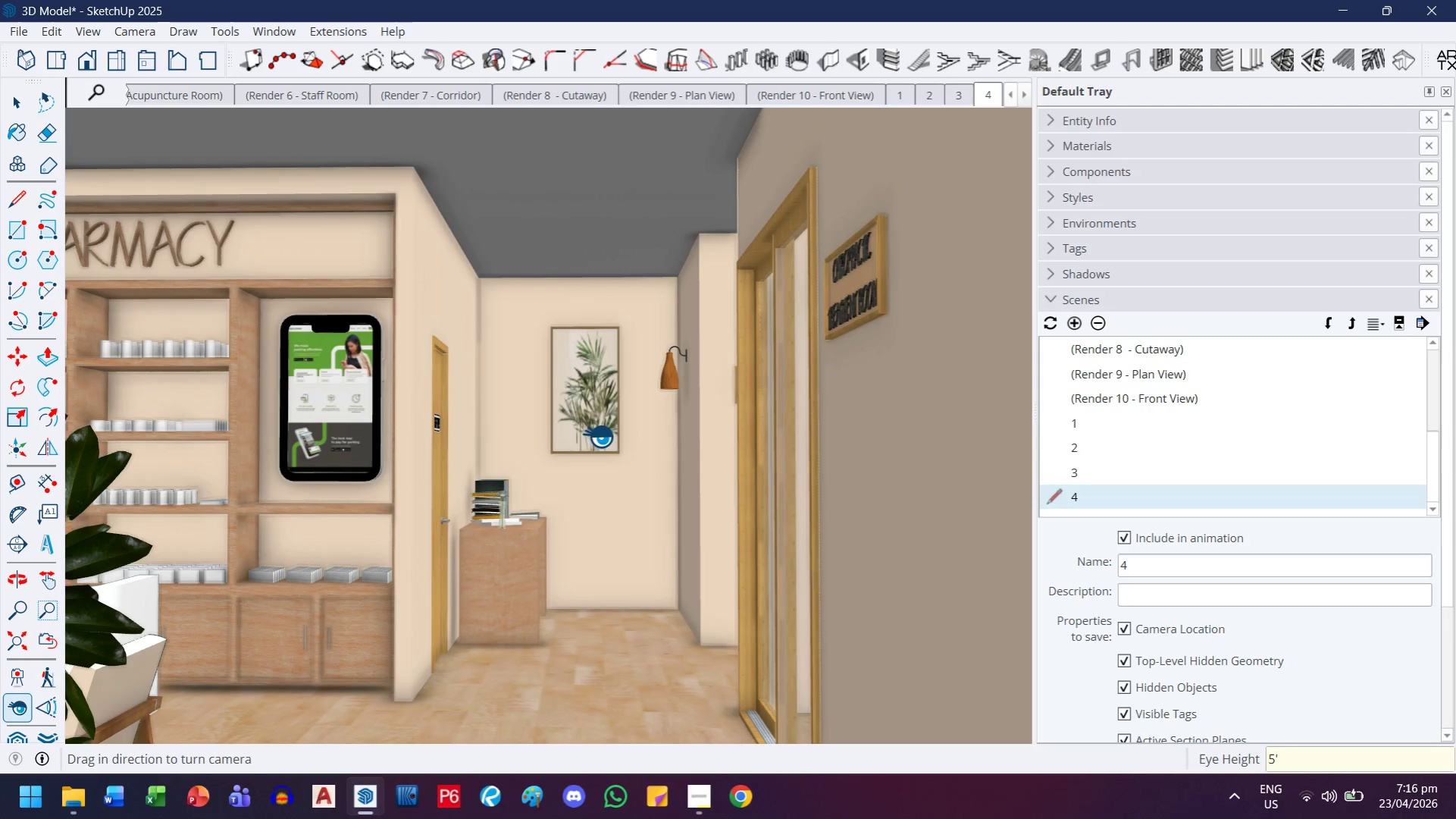 
left_click_drag(start_coordinate=[600, 476], to_coordinate=[595, 526])
 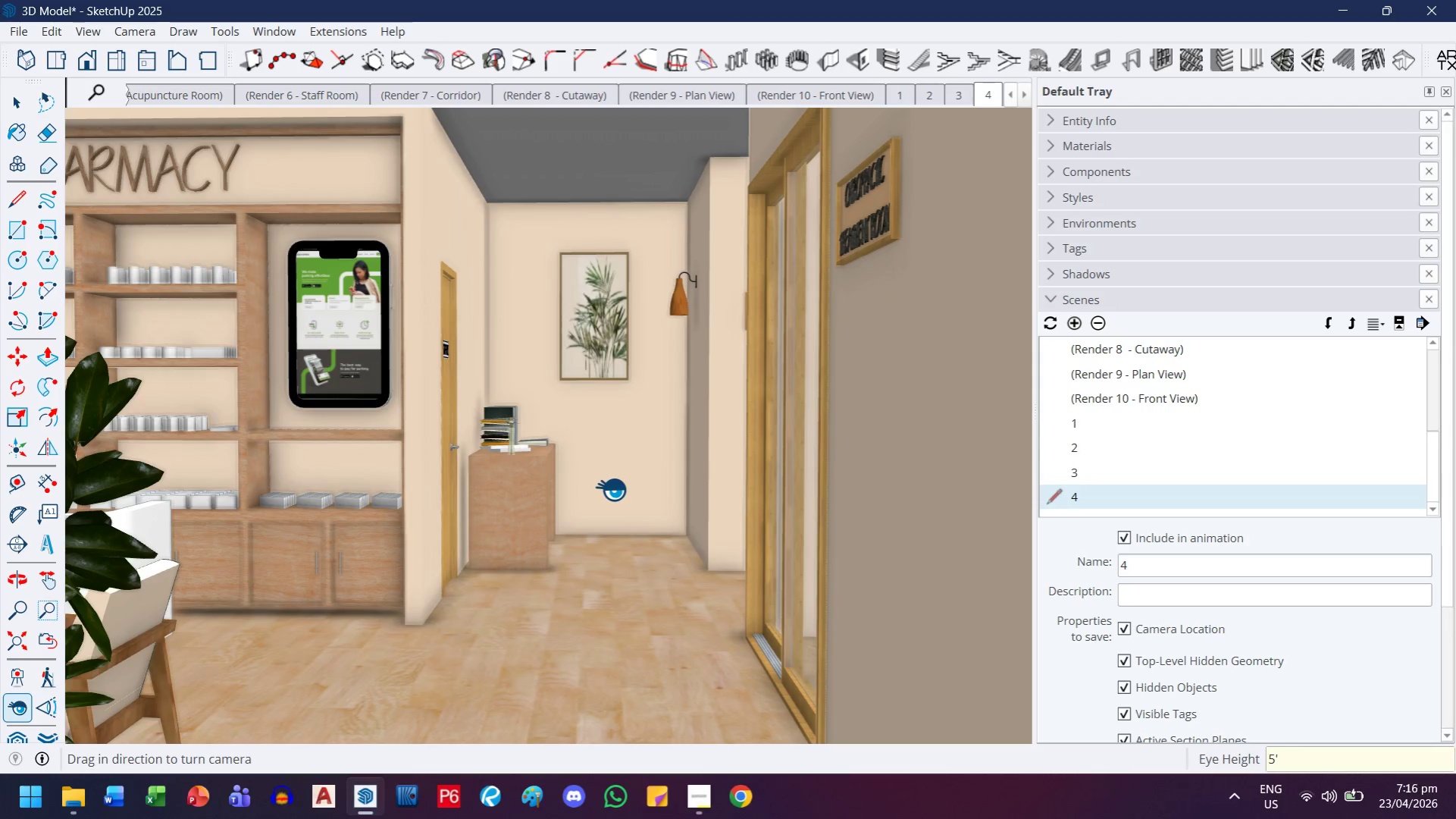 
left_click_drag(start_coordinate=[611, 489], to_coordinate=[611, 471])
 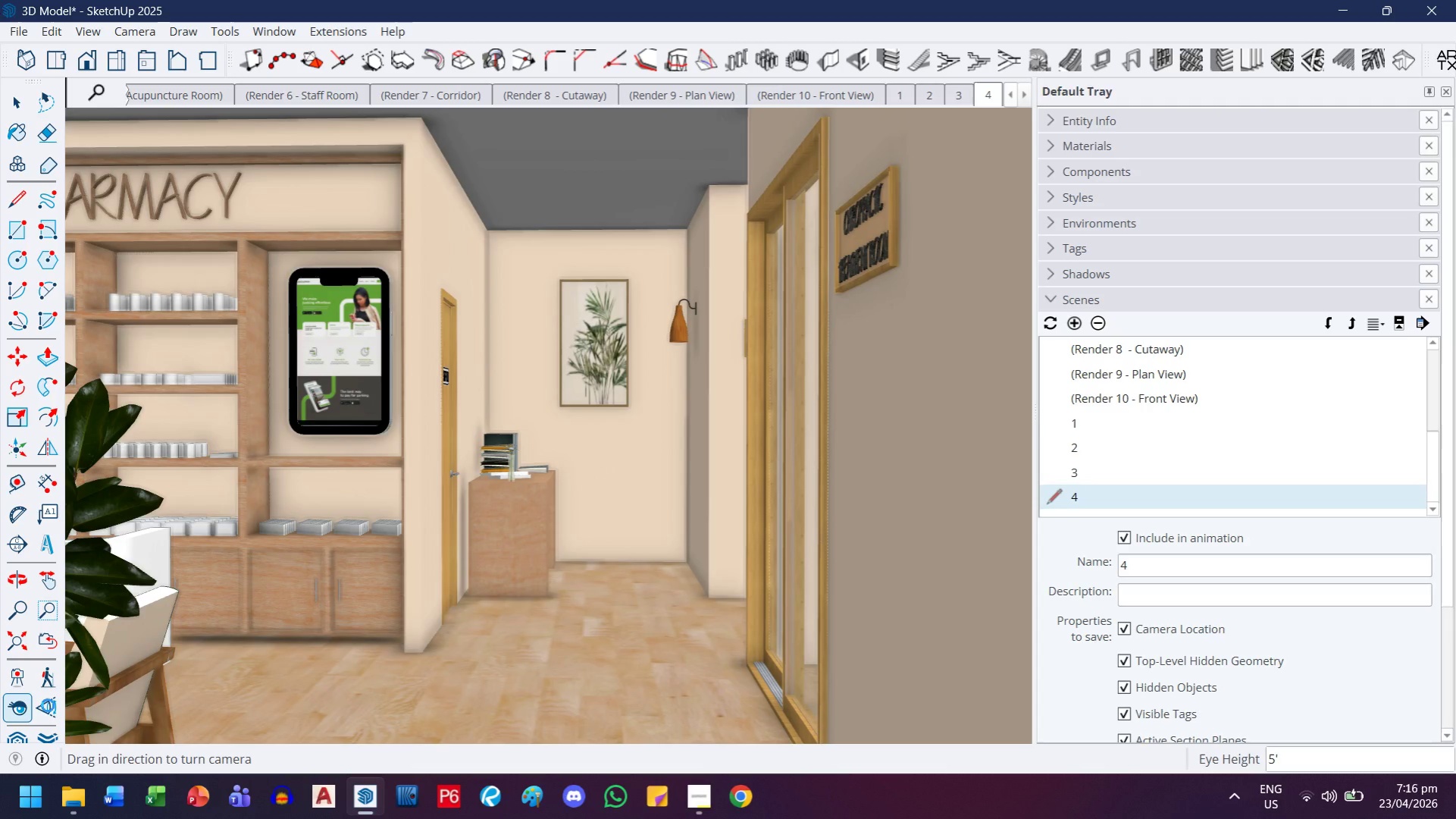 
left_click([48, 705])
 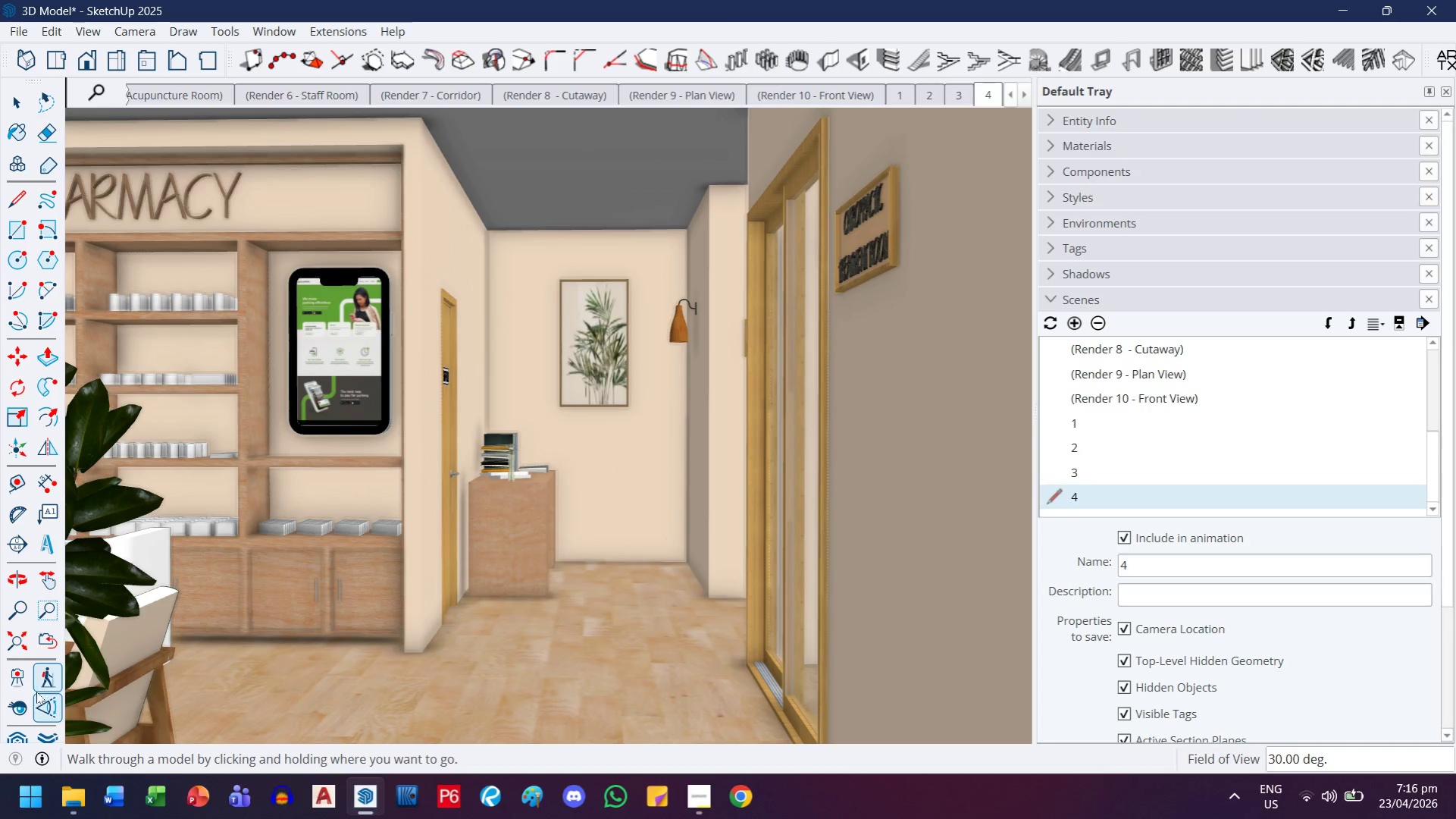 
left_click([24, 715])
 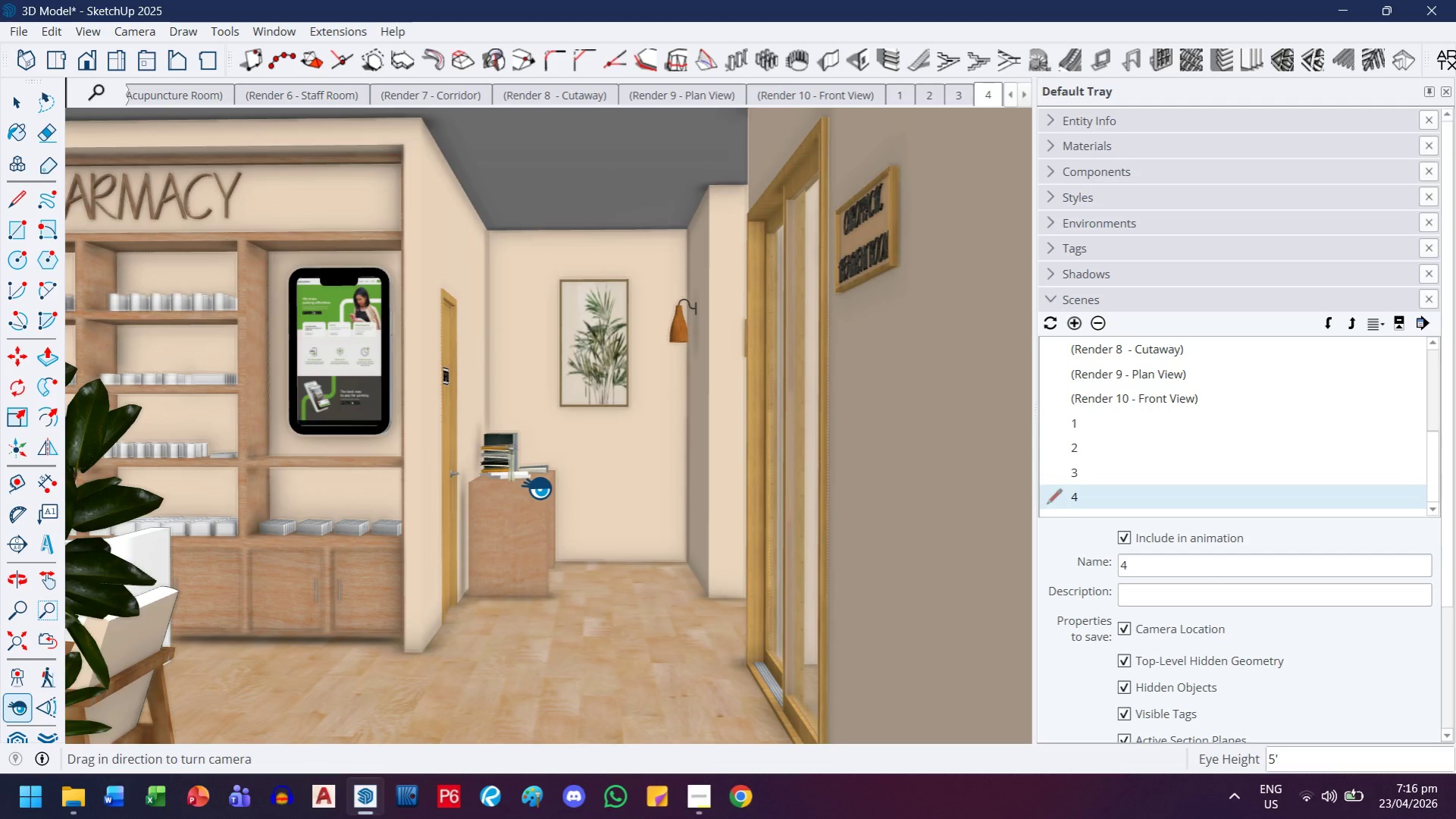 
scroll: coordinate [537, 488], scroll_direction: down, amount: 1.0
 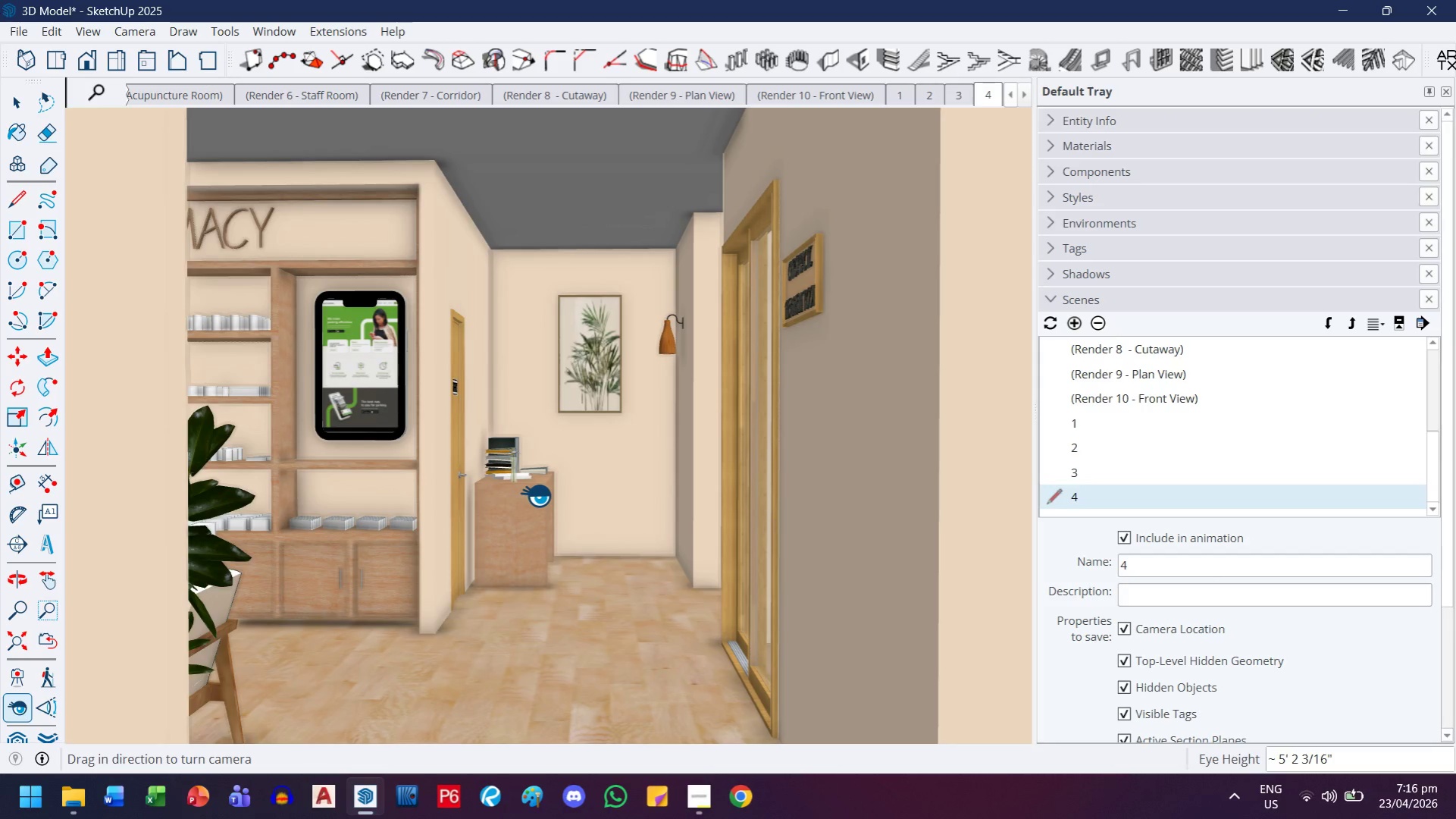 
key(5)
 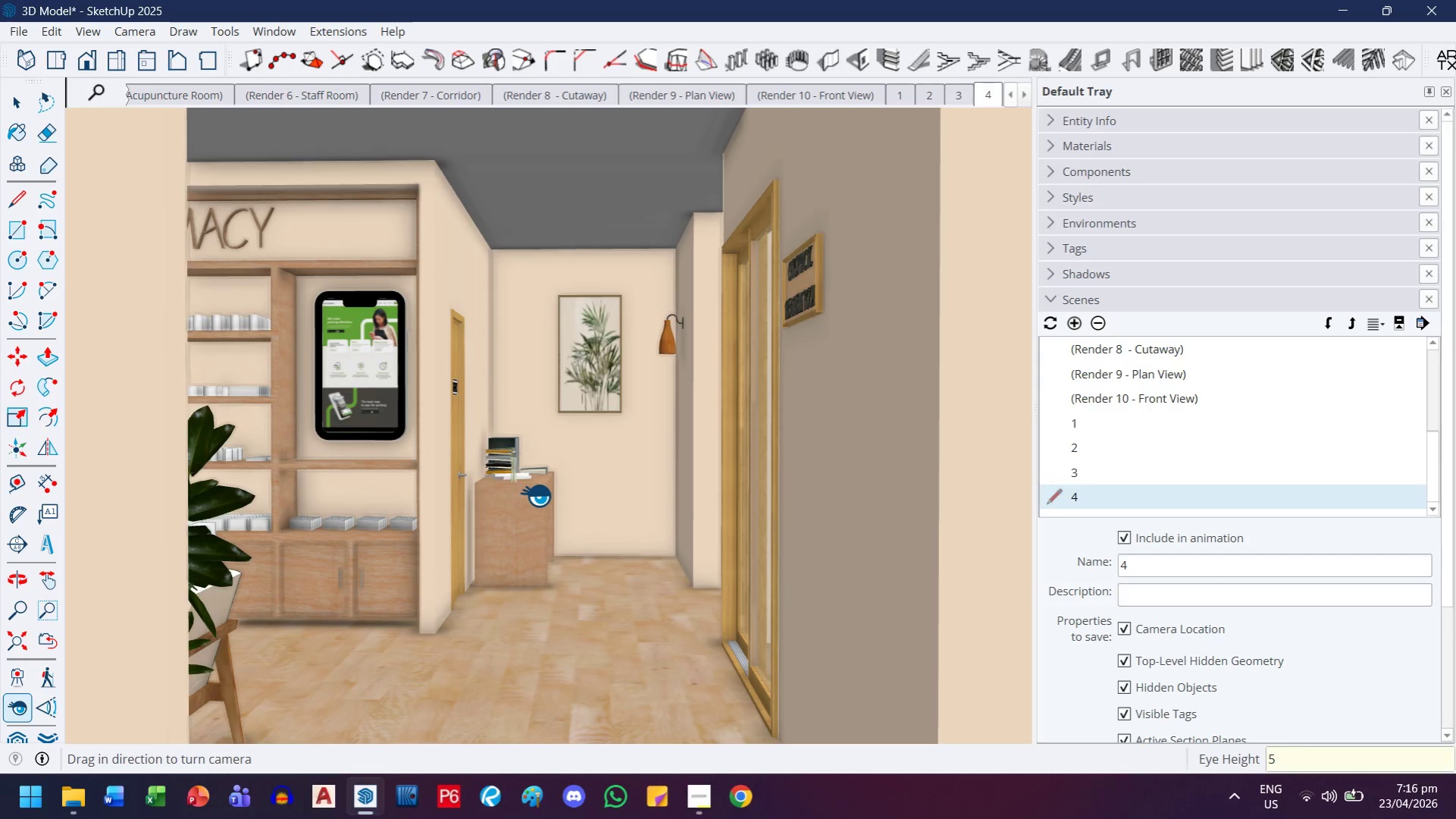 
key(Quote)
 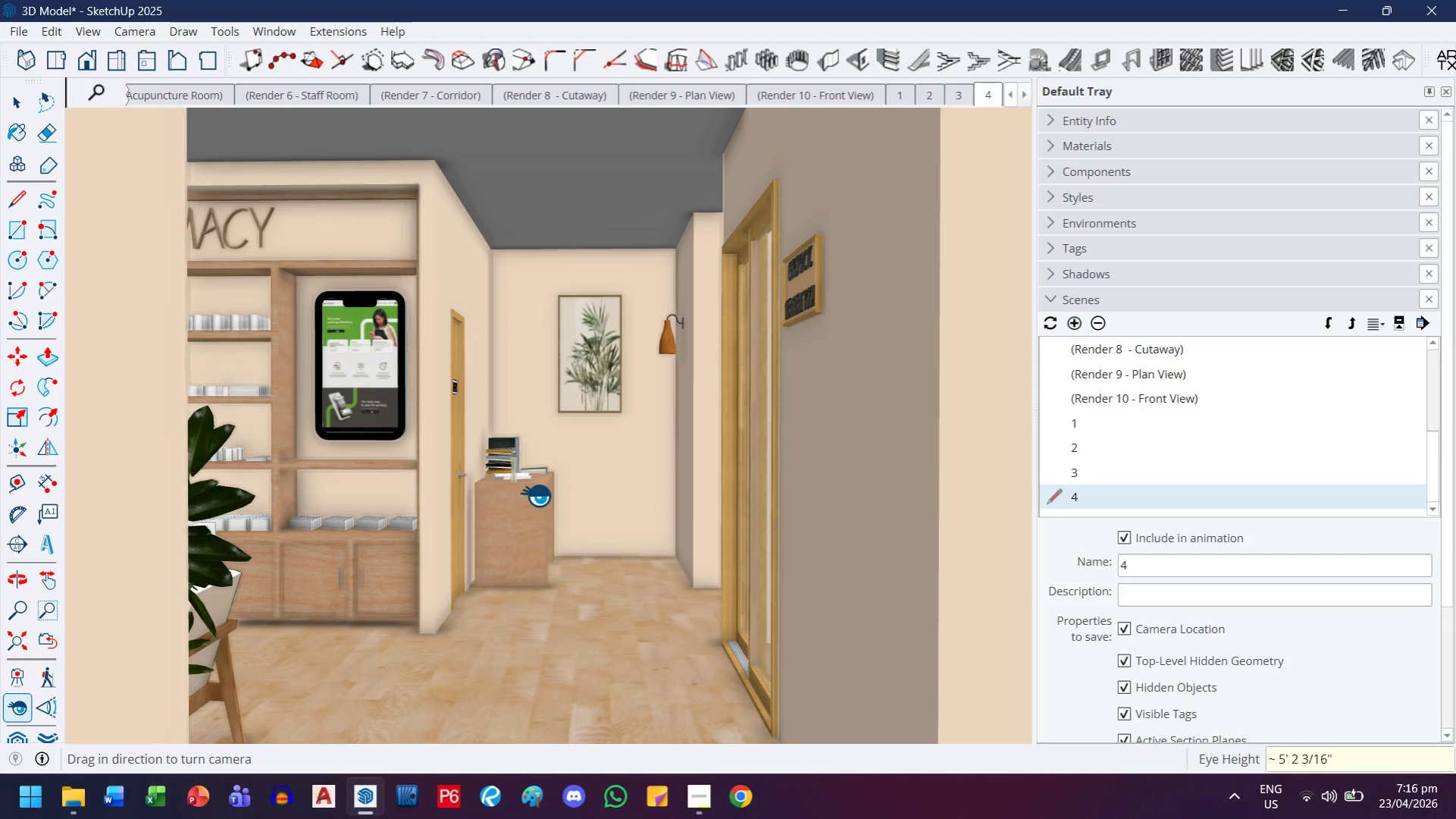 
key(Enter)
 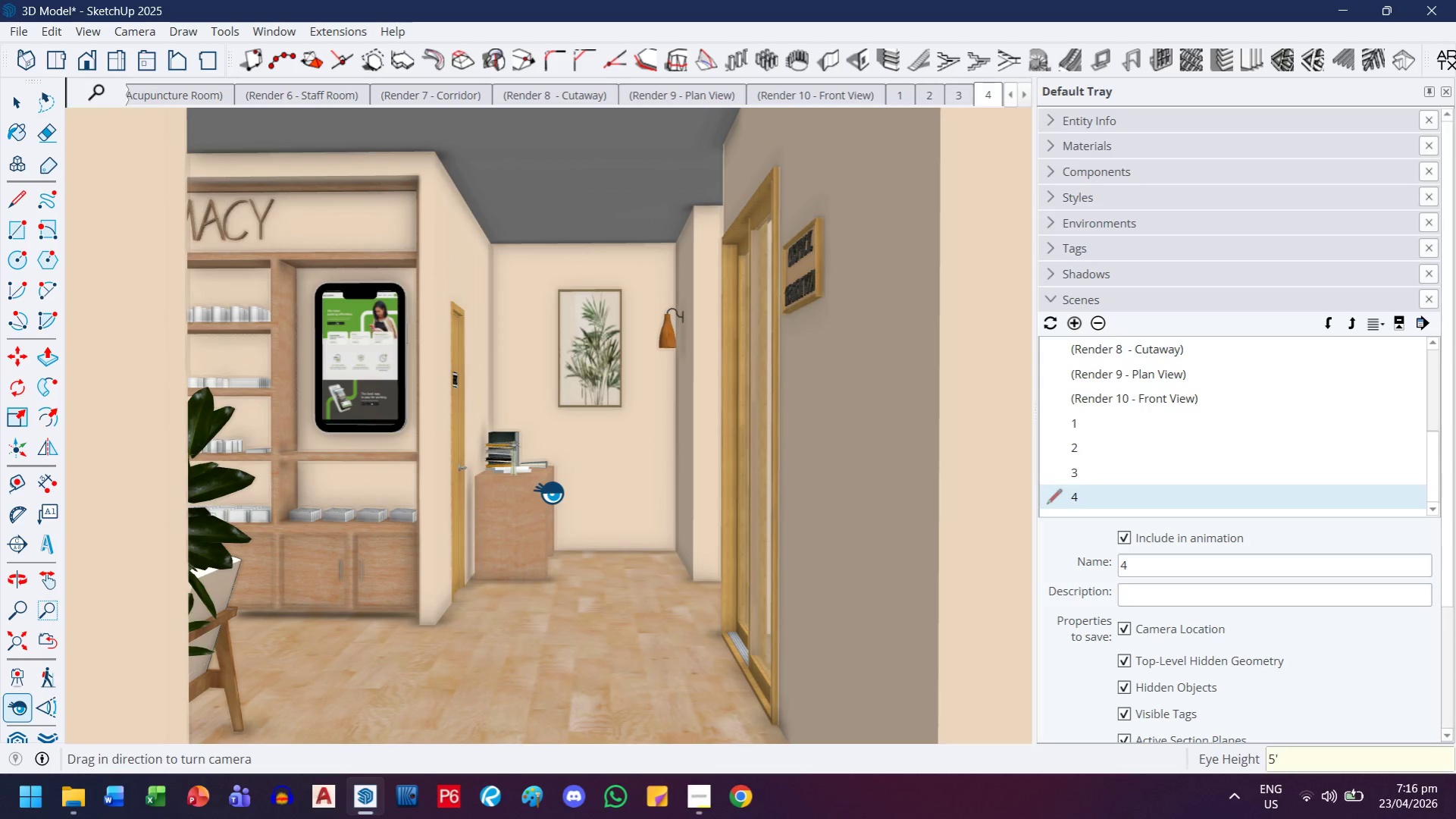 
left_click_drag(start_coordinate=[575, 479], to_coordinate=[590, 454])
 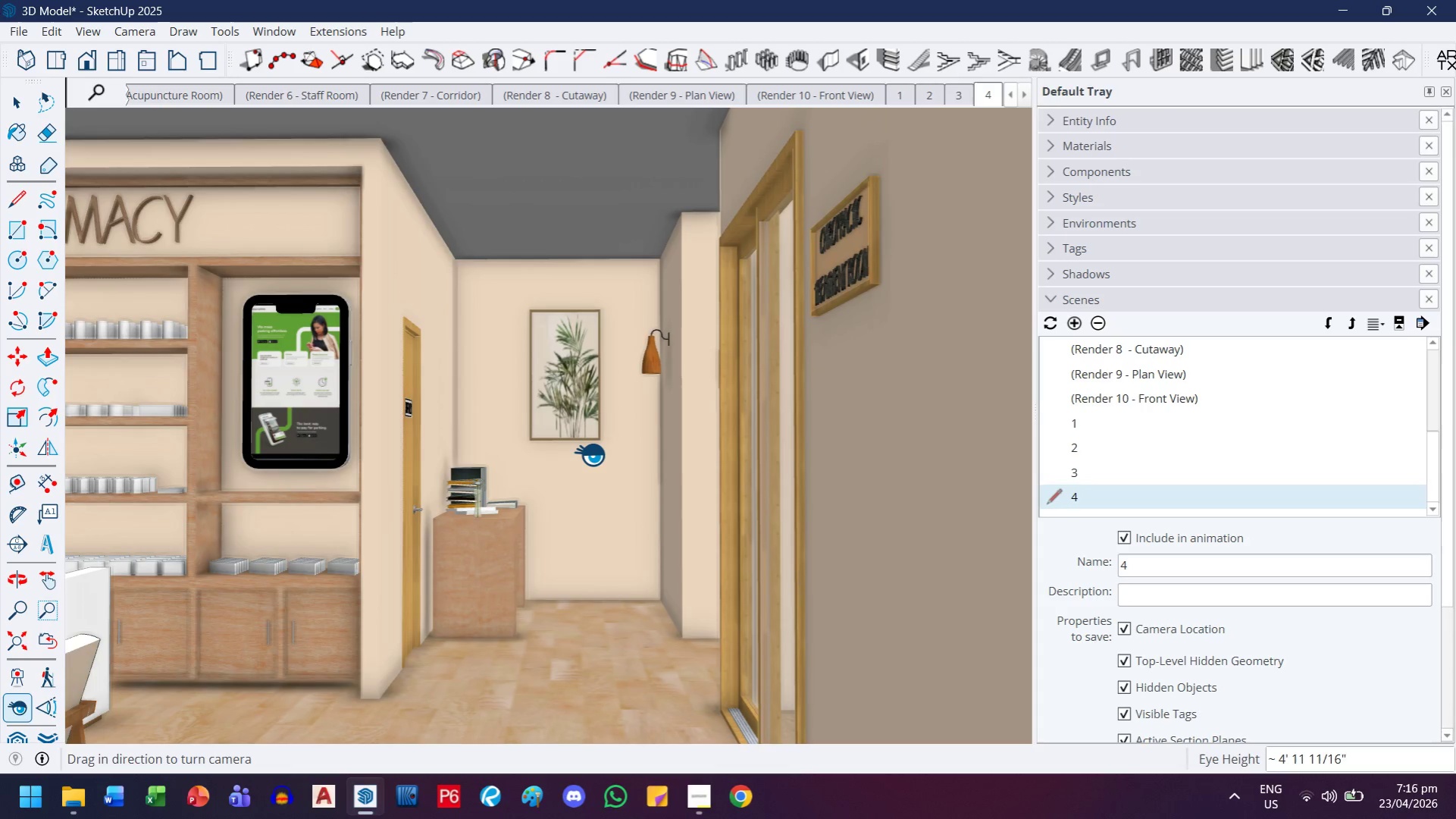 
scroll: coordinate [590, 454], scroll_direction: up, amount: 1.0
 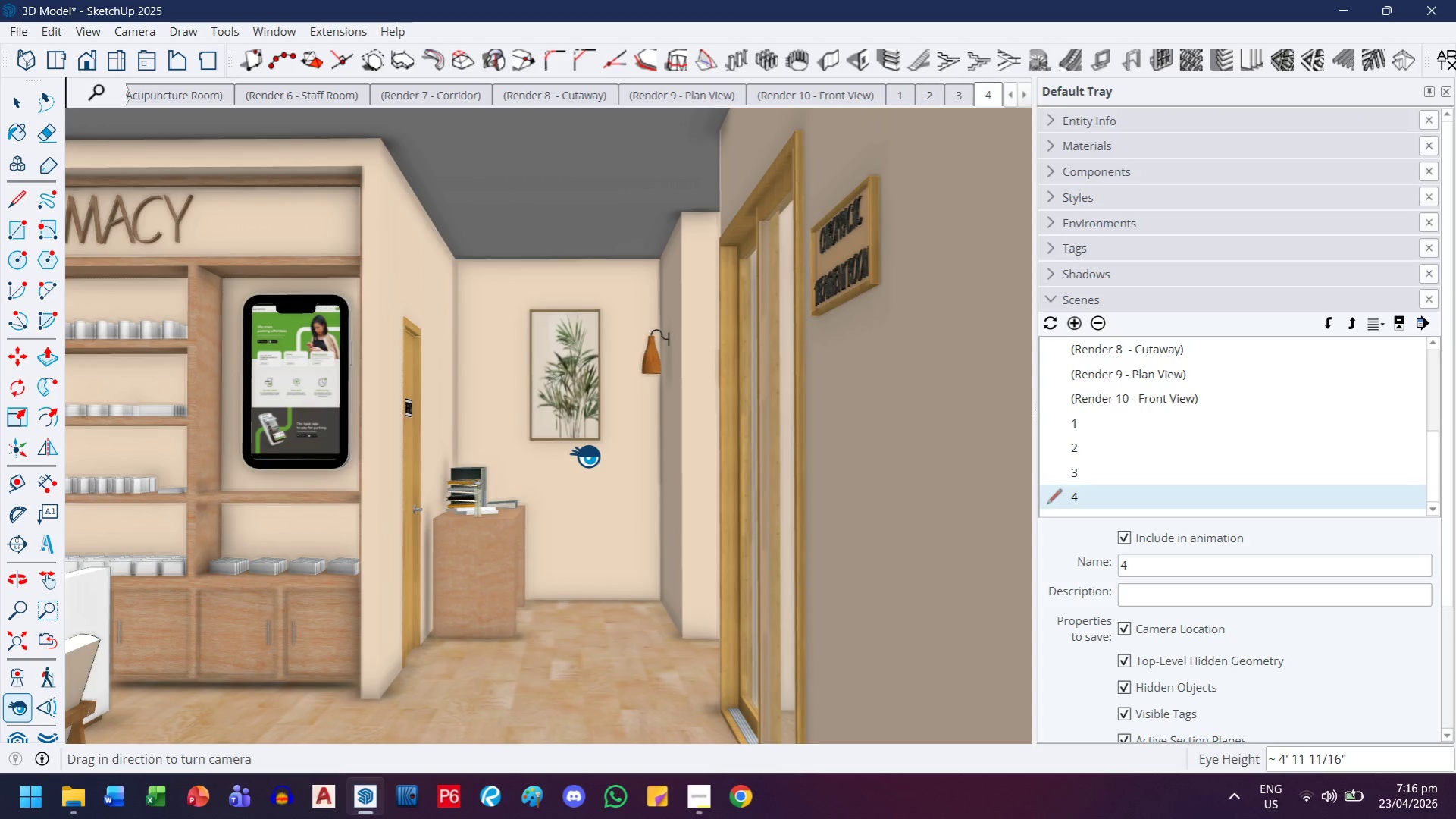 
left_click_drag(start_coordinate=[581, 456], to_coordinate=[559, 463])
 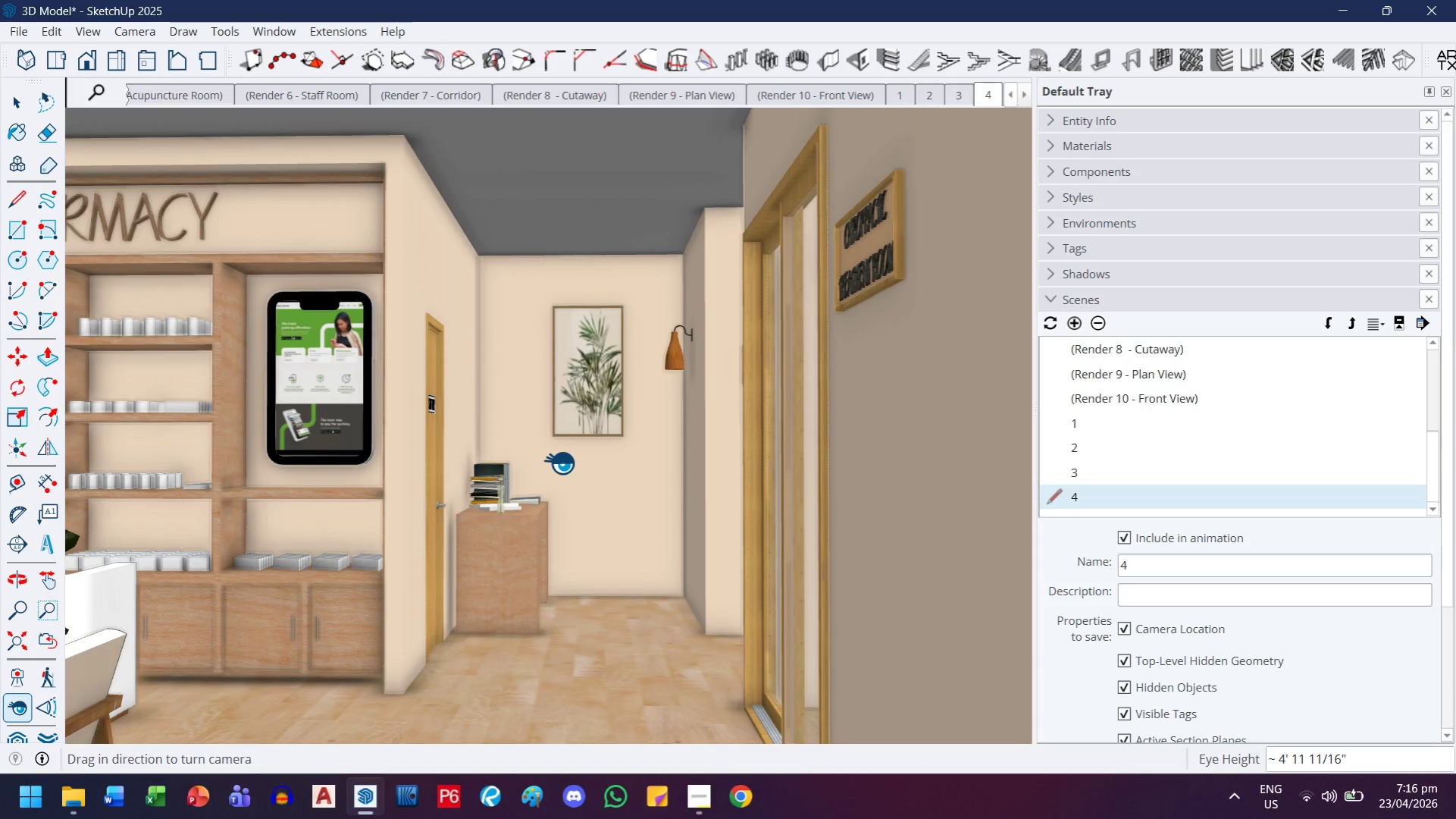 
key(5)
 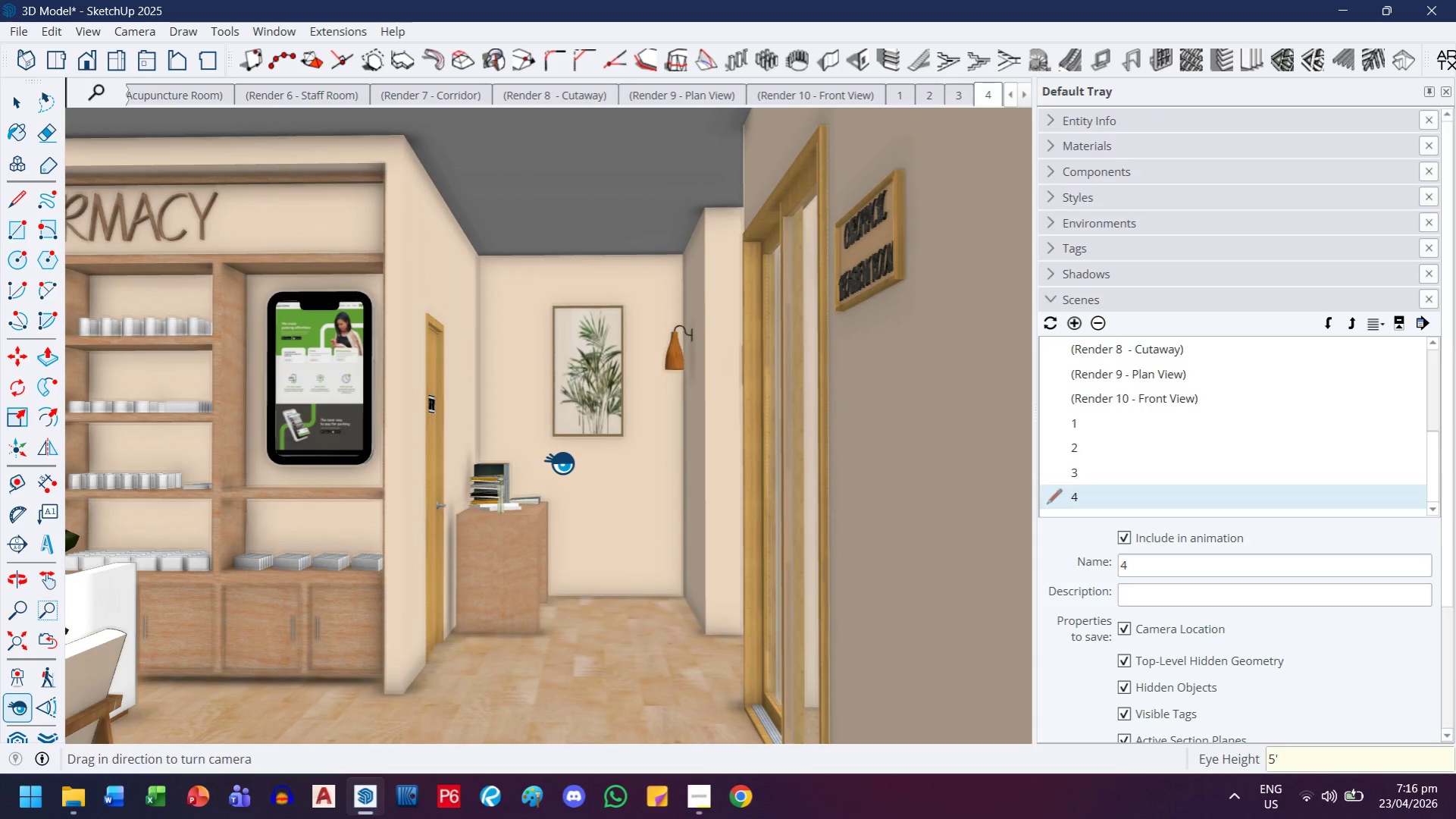 
key(Quote)
 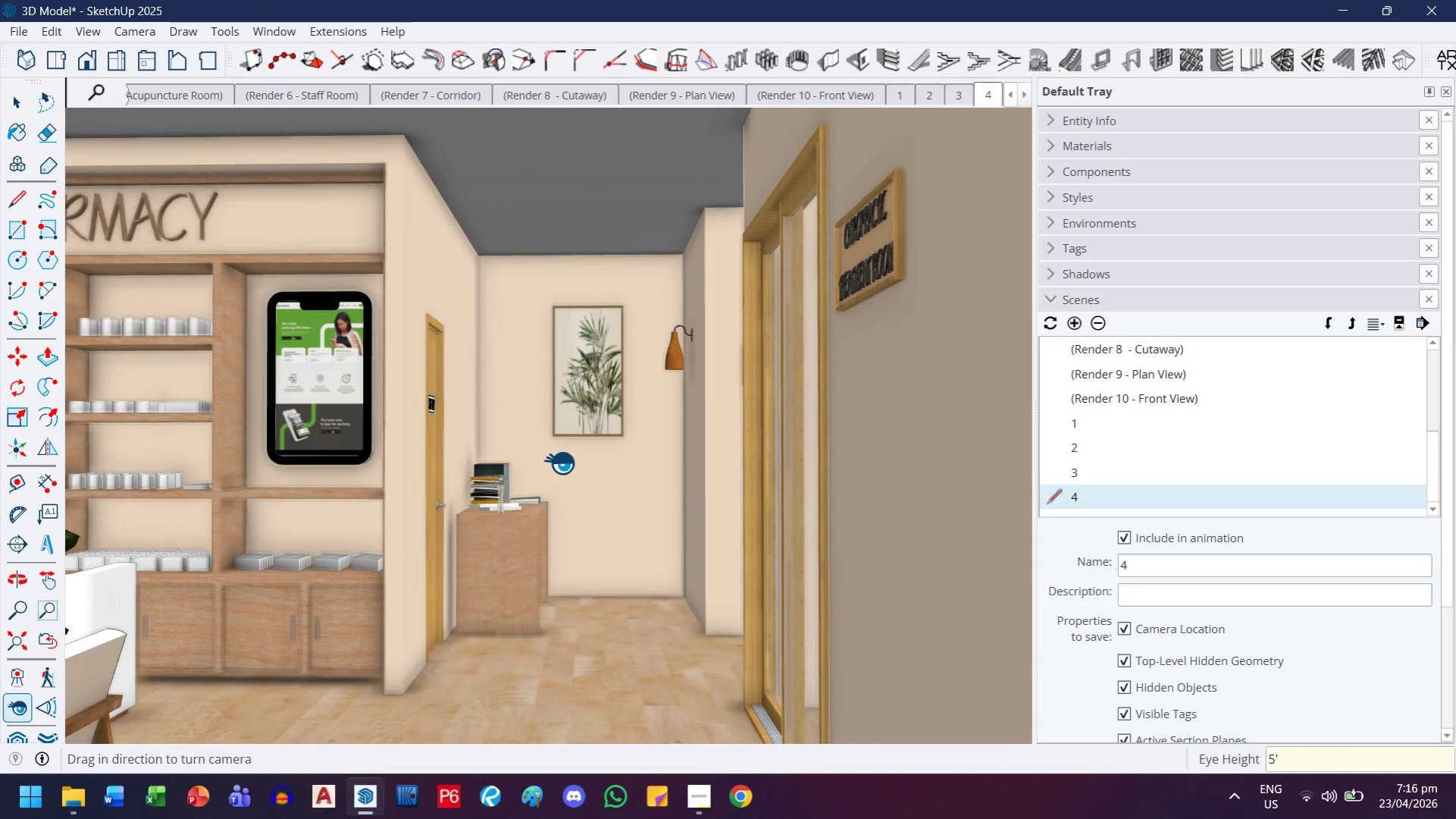 
key(Enter)
 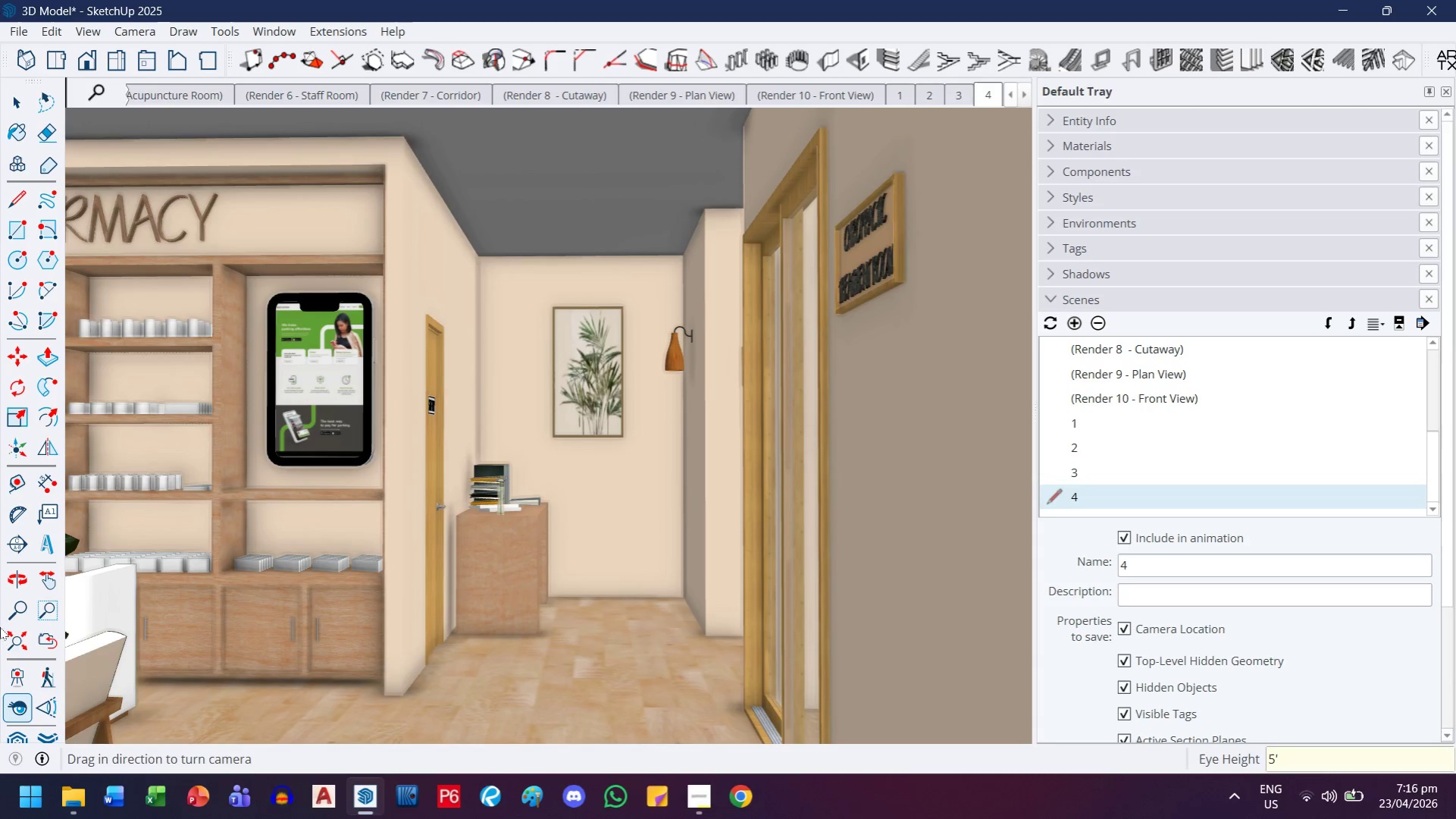 
left_click([43, 699])
 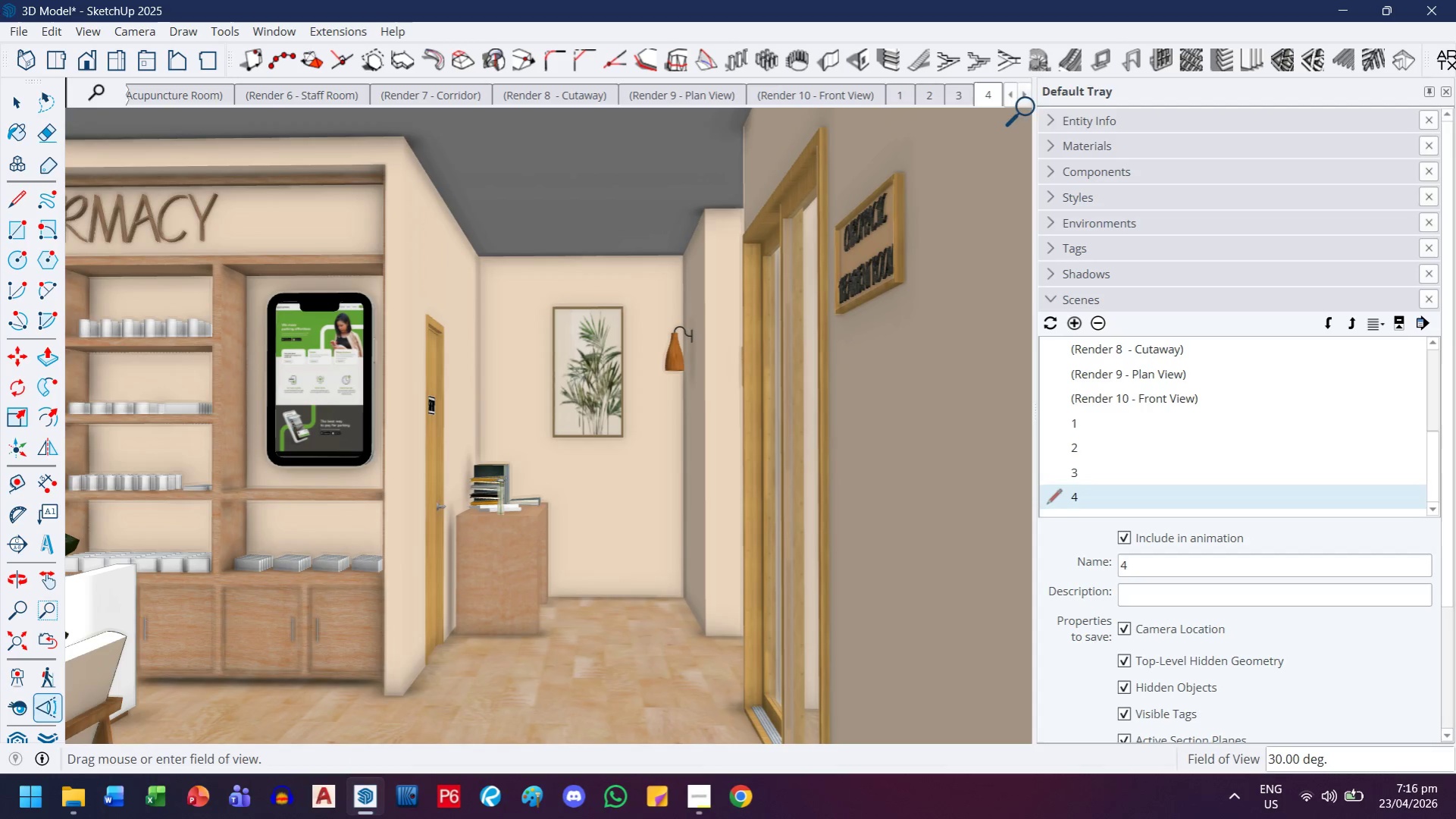 
right_click([992, 104])
 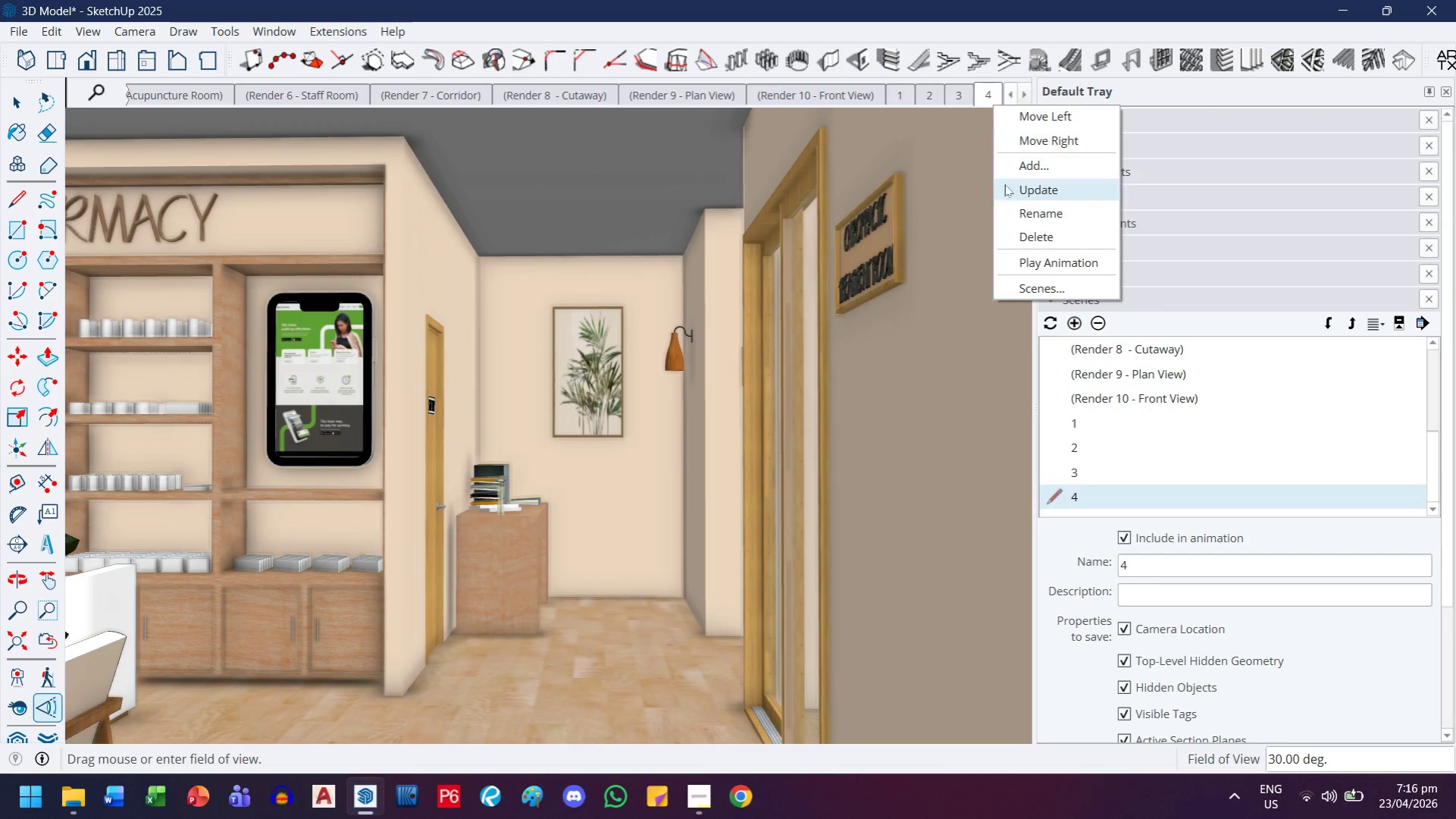 
left_click([1004, 193])
 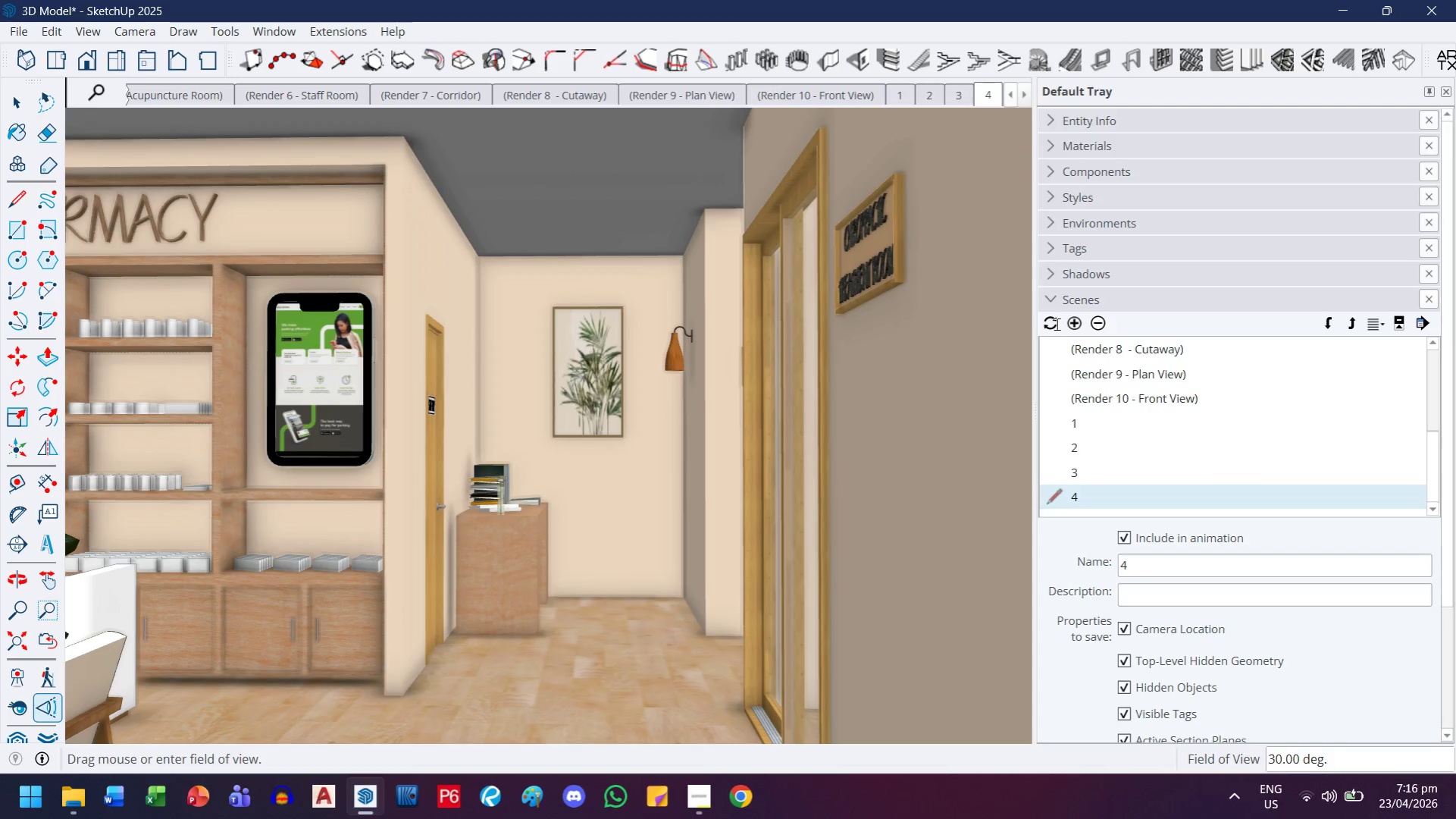 
left_click([1072, 322])
 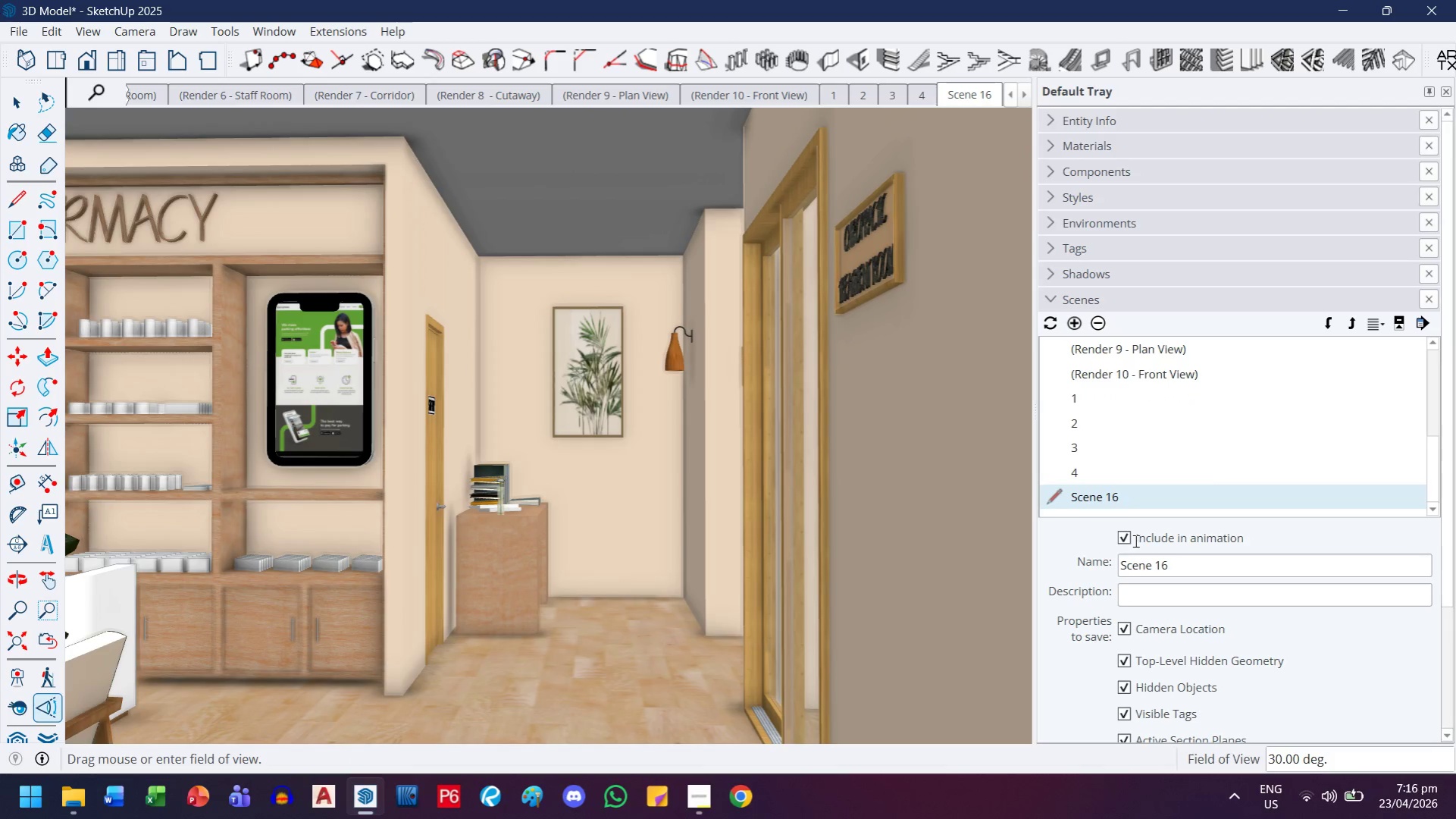 
left_click([1167, 568])
 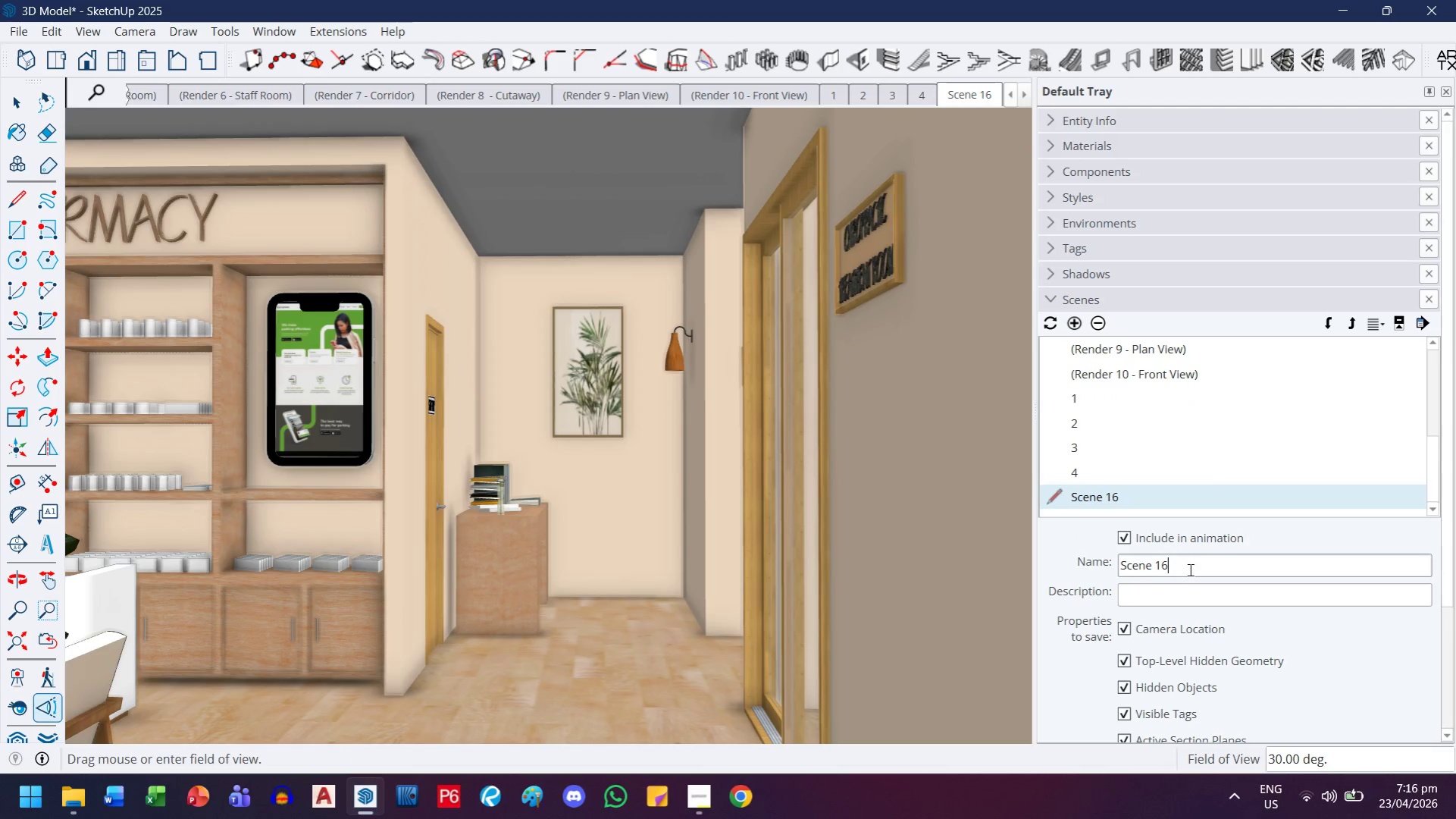 
left_click_drag(start_coordinate=[1188, 570], to_coordinate=[1070, 573])
 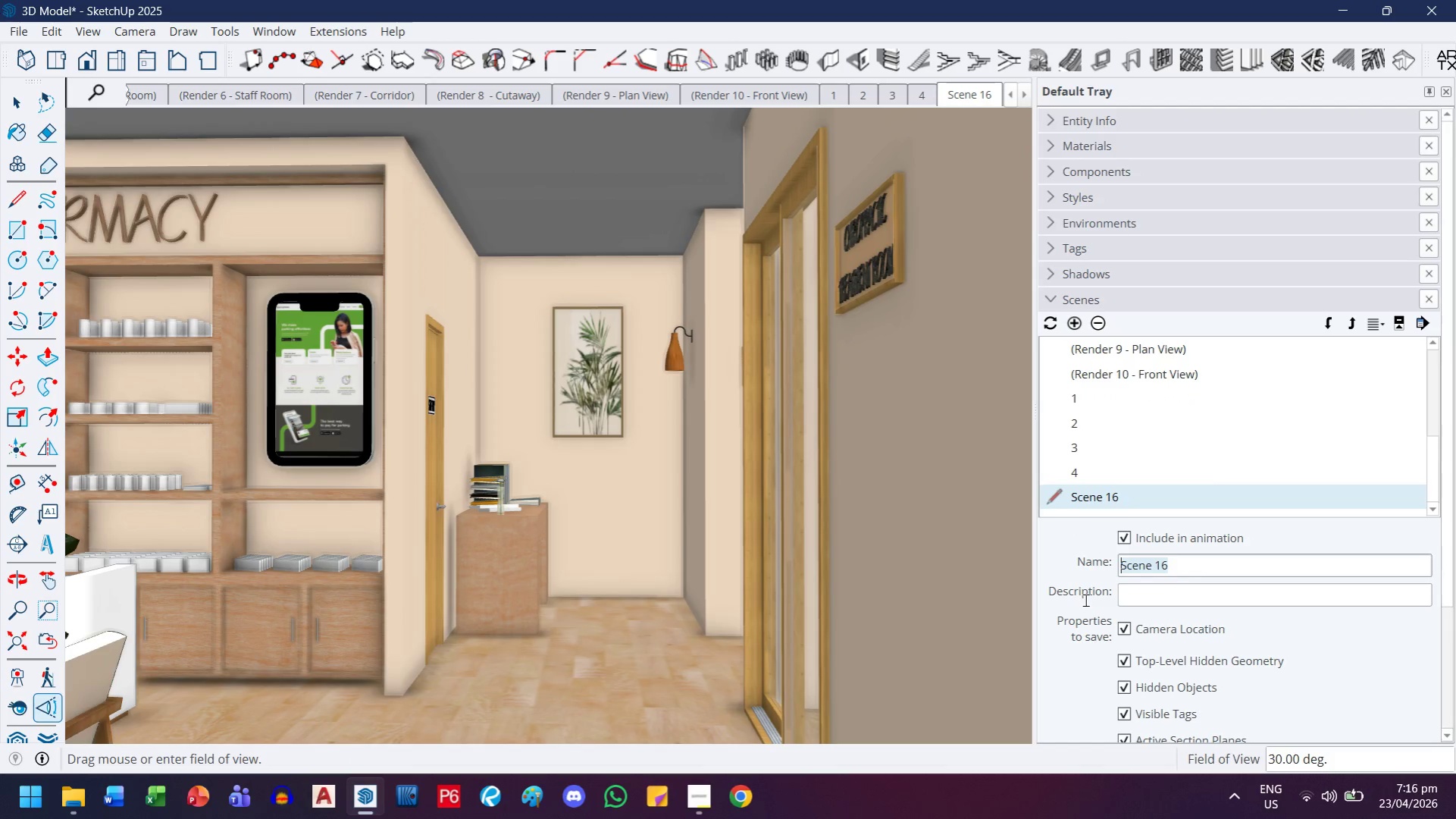 
key(5)
 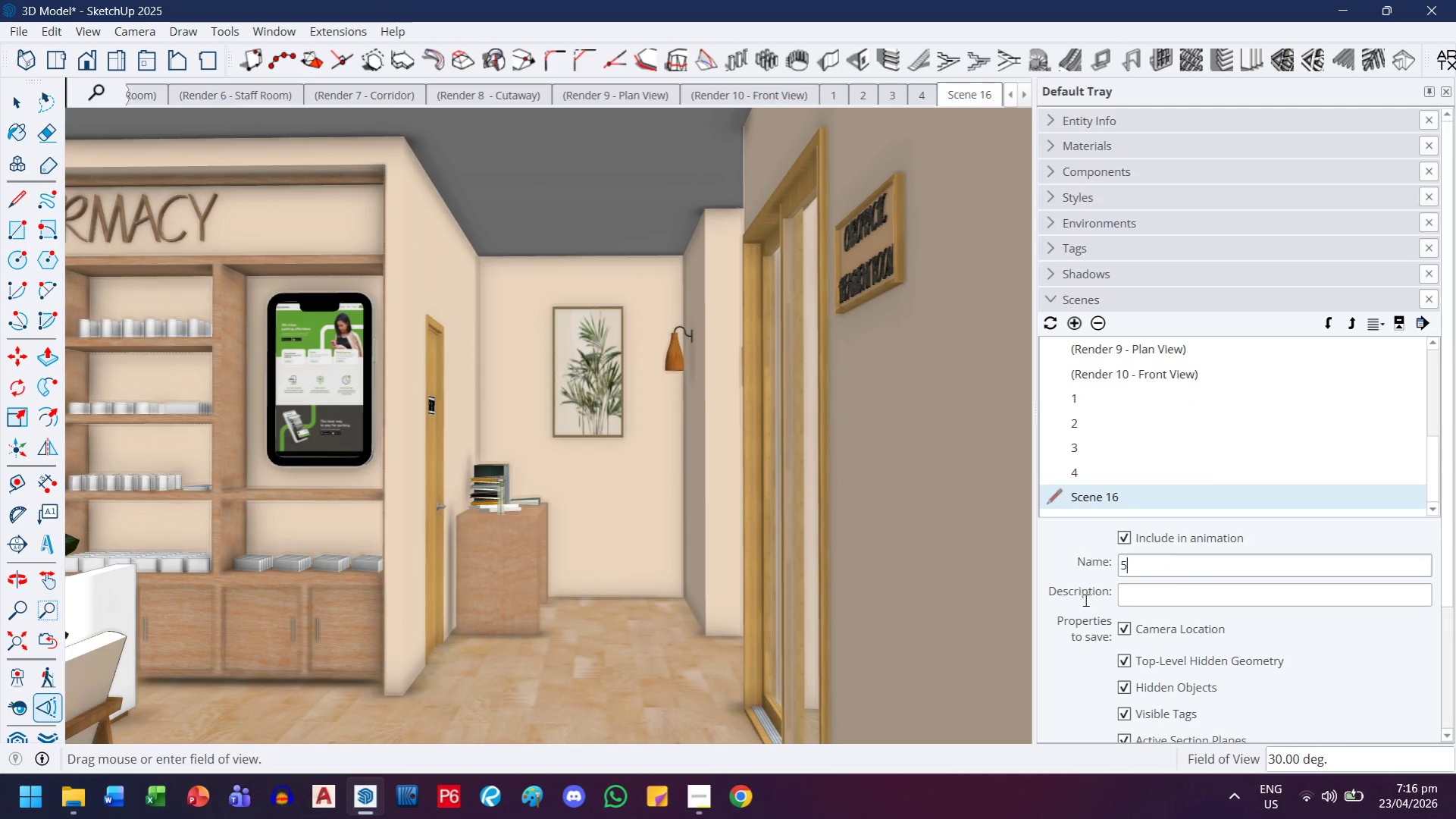 
key(Enter)
 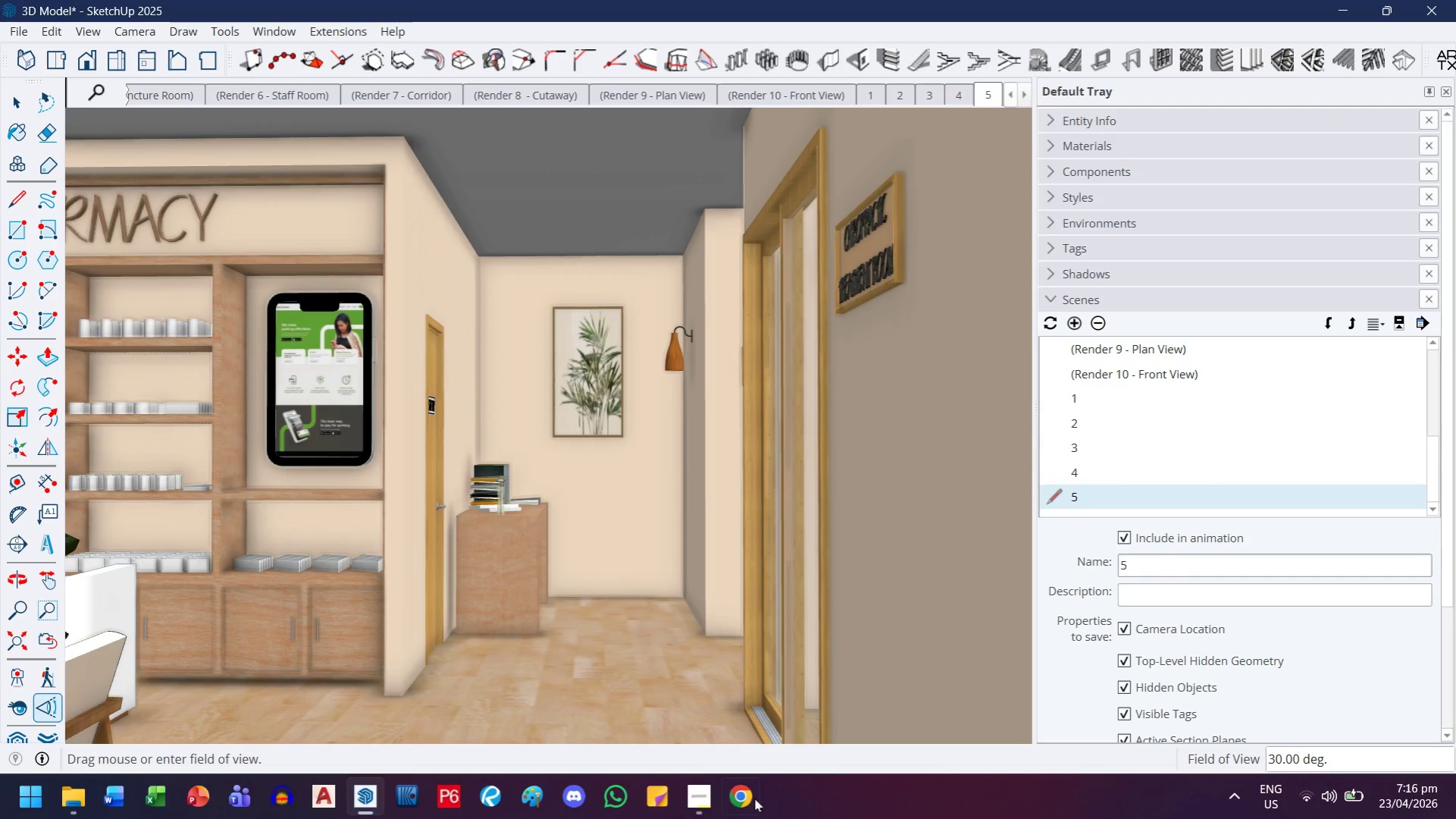 
left_click([704, 802])